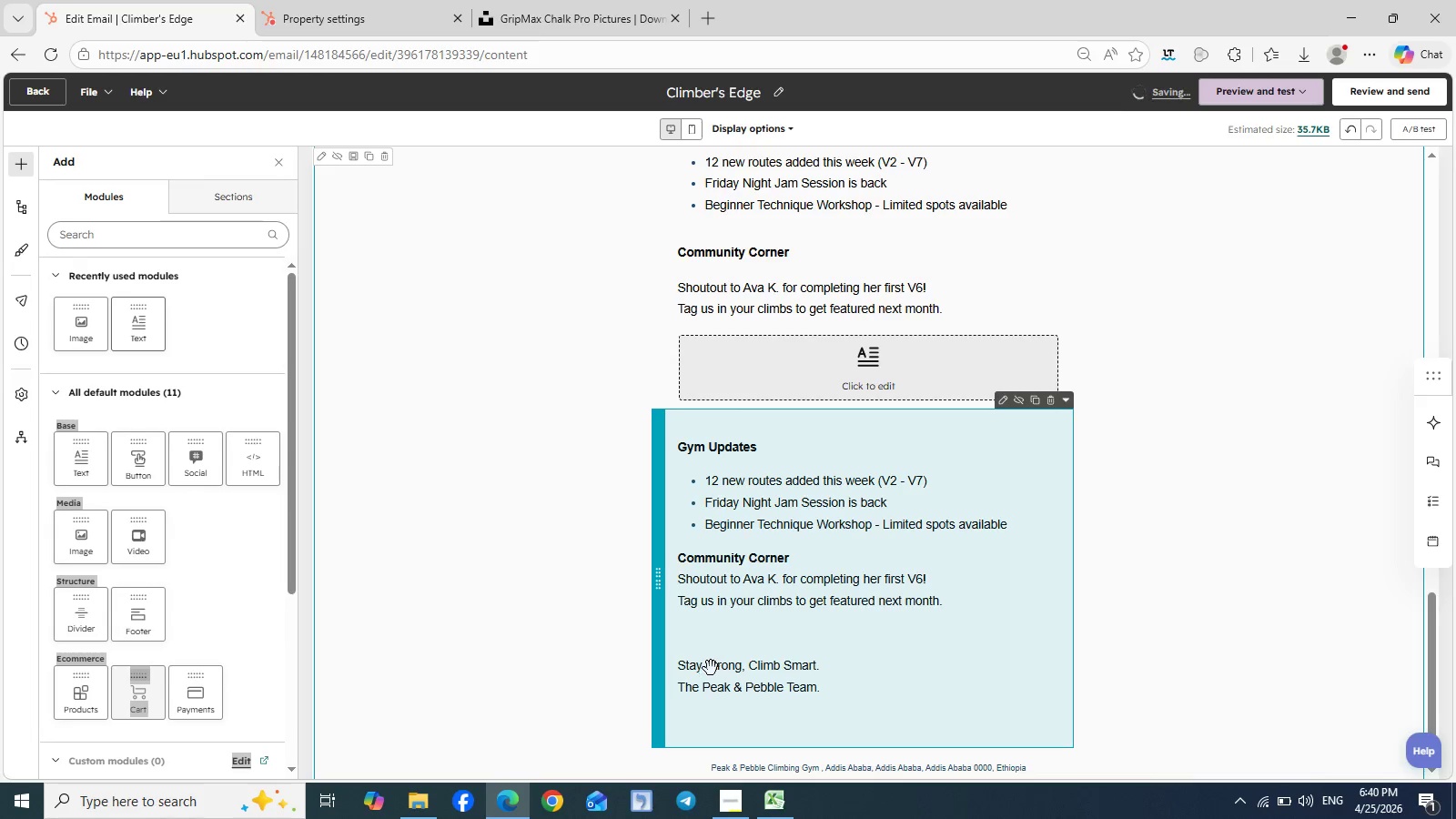 
double_click([711, 668])
 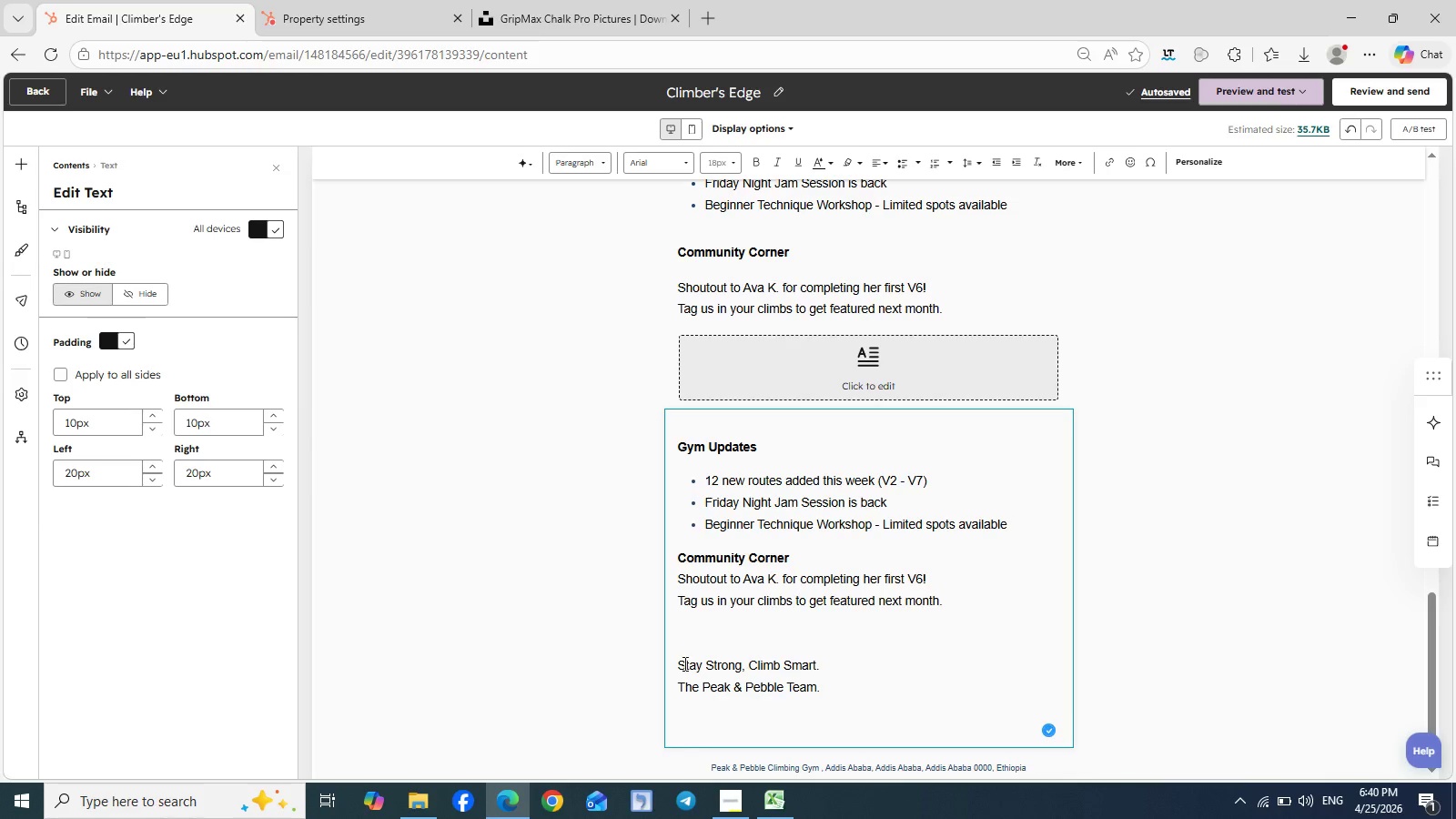 
left_click_drag(start_coordinate=[682, 663], to_coordinate=[830, 688])
 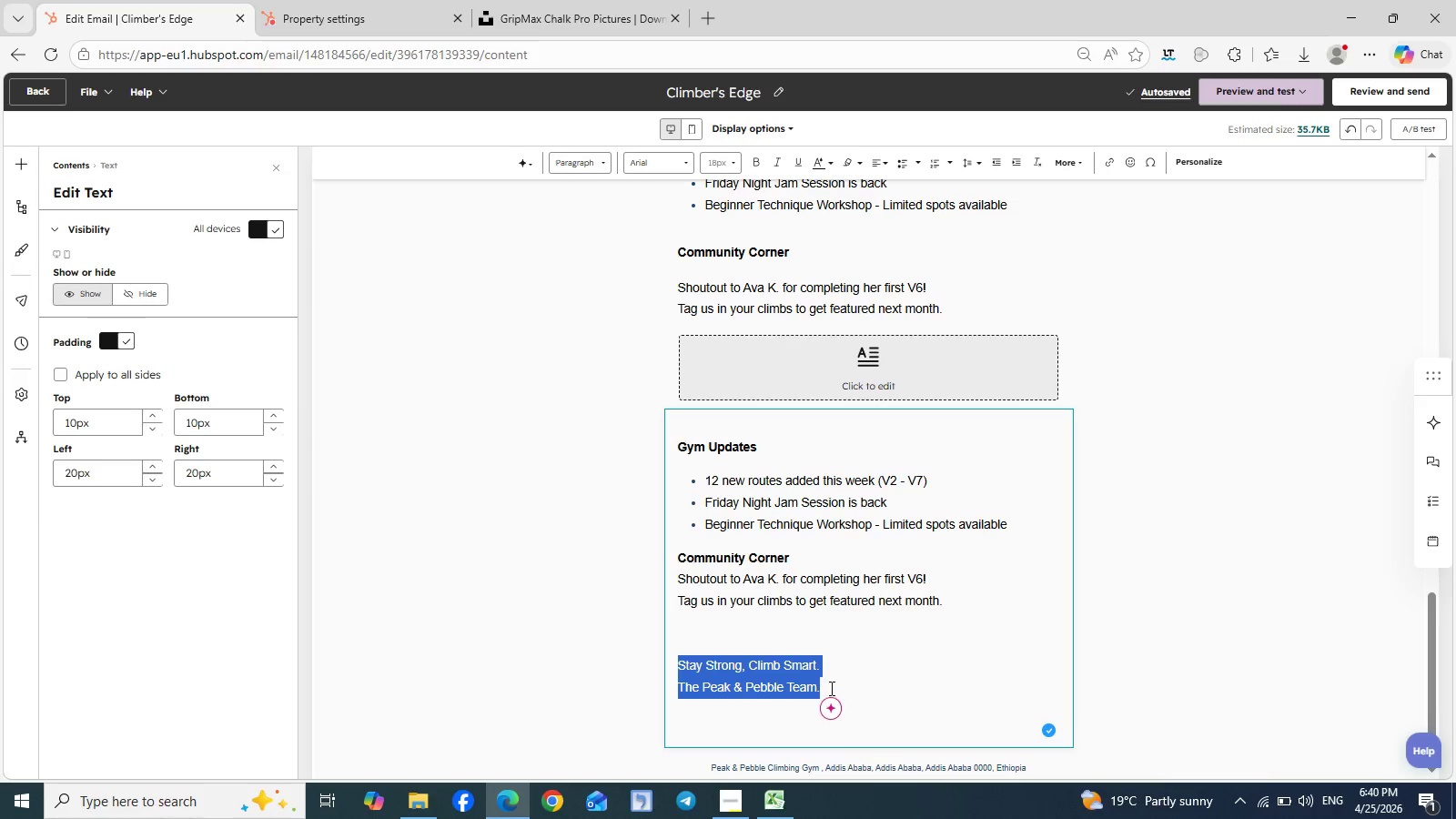 
hold_key(key=ControlLeft, duration=1.52)
 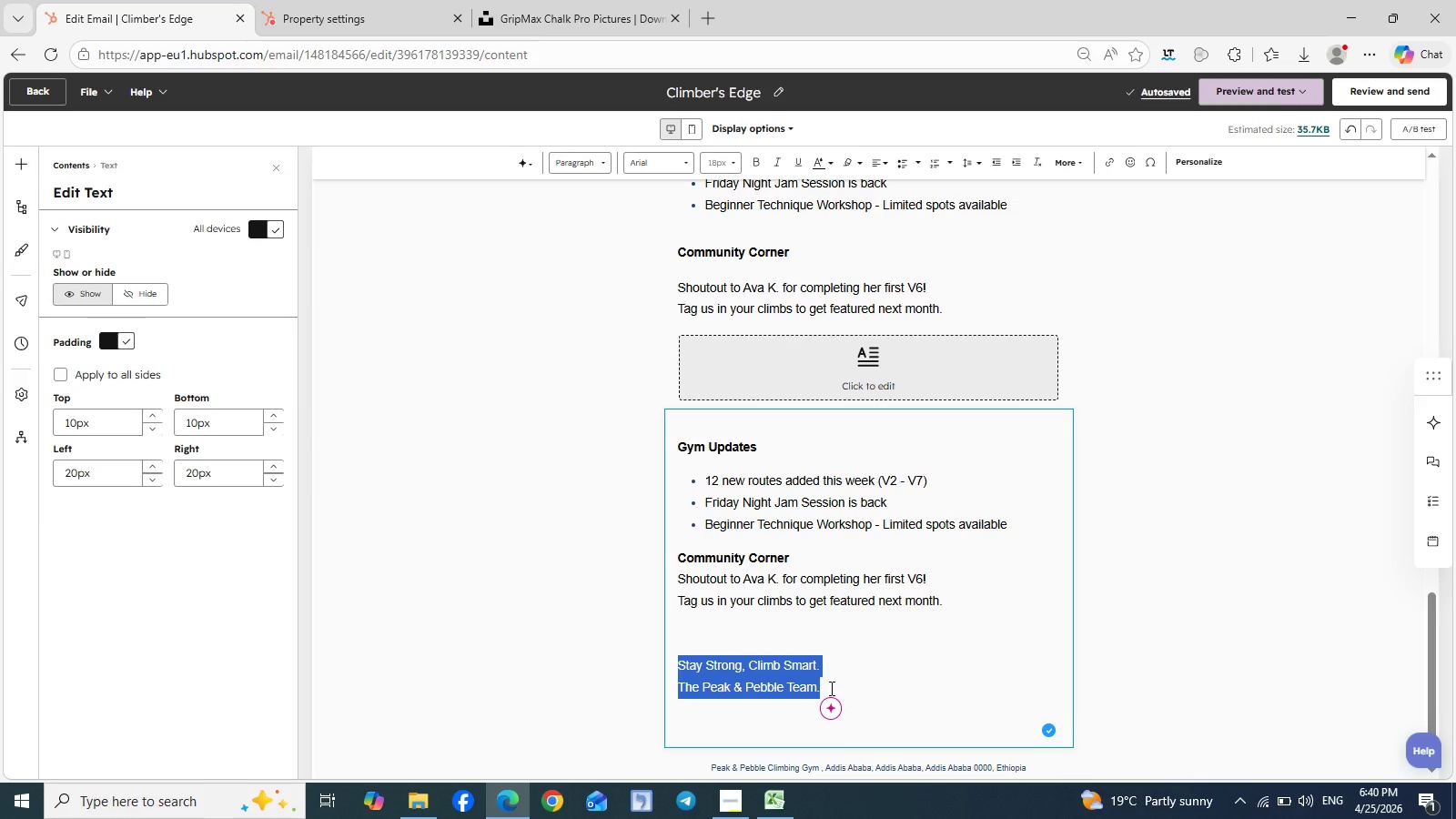 
key(Control+C)
 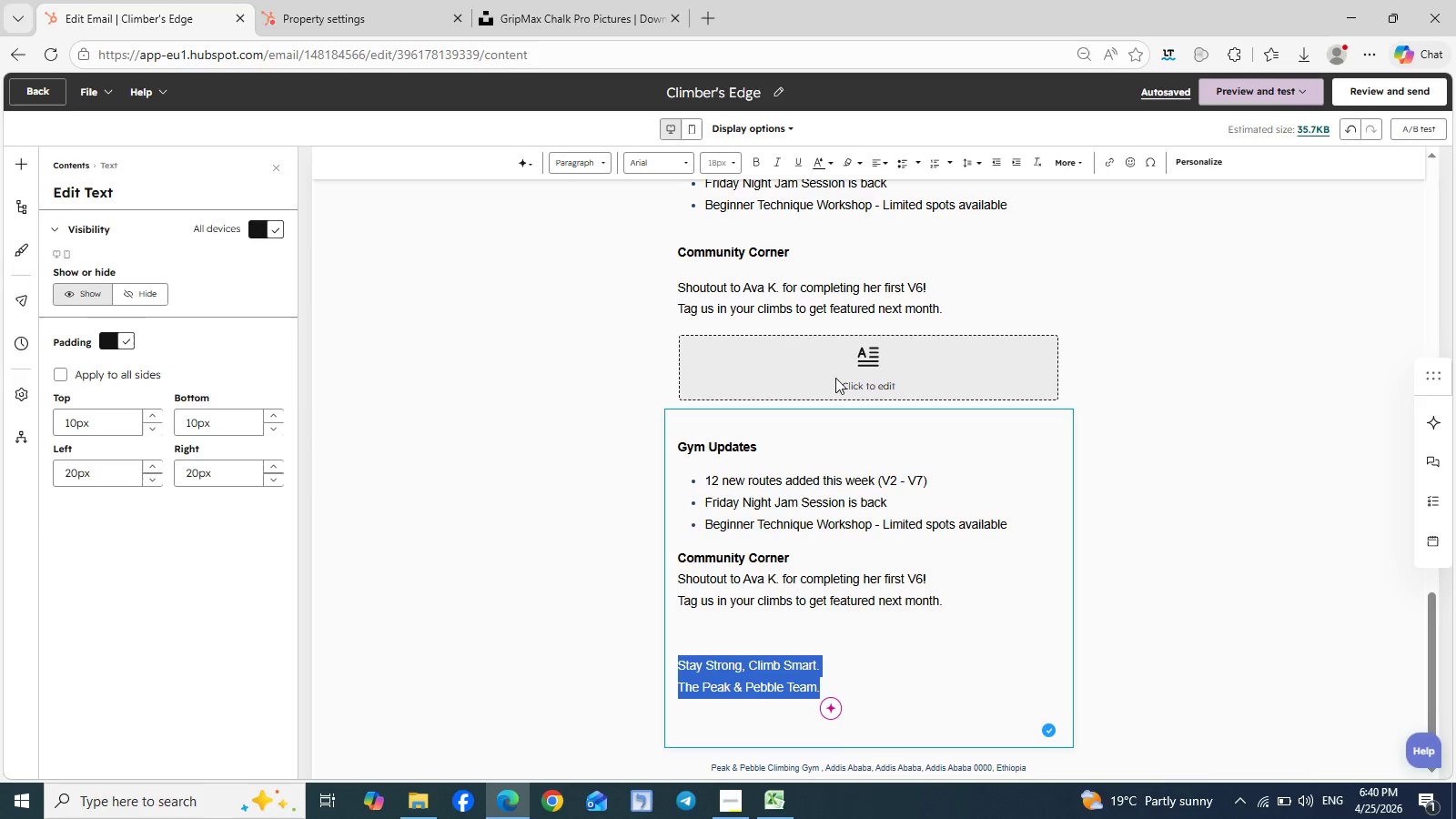 
left_click([838, 375])
 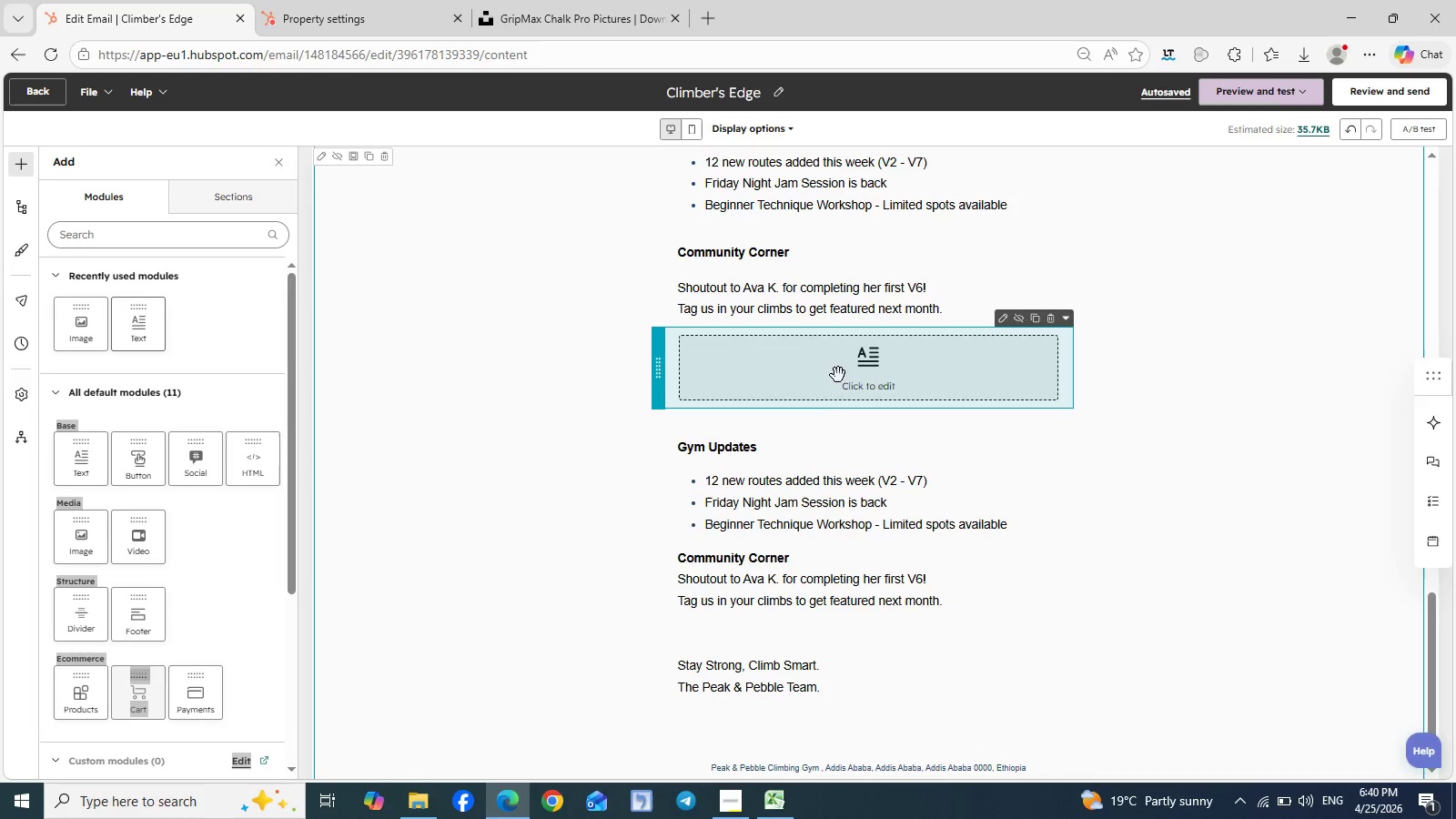 
double_click([838, 375])
 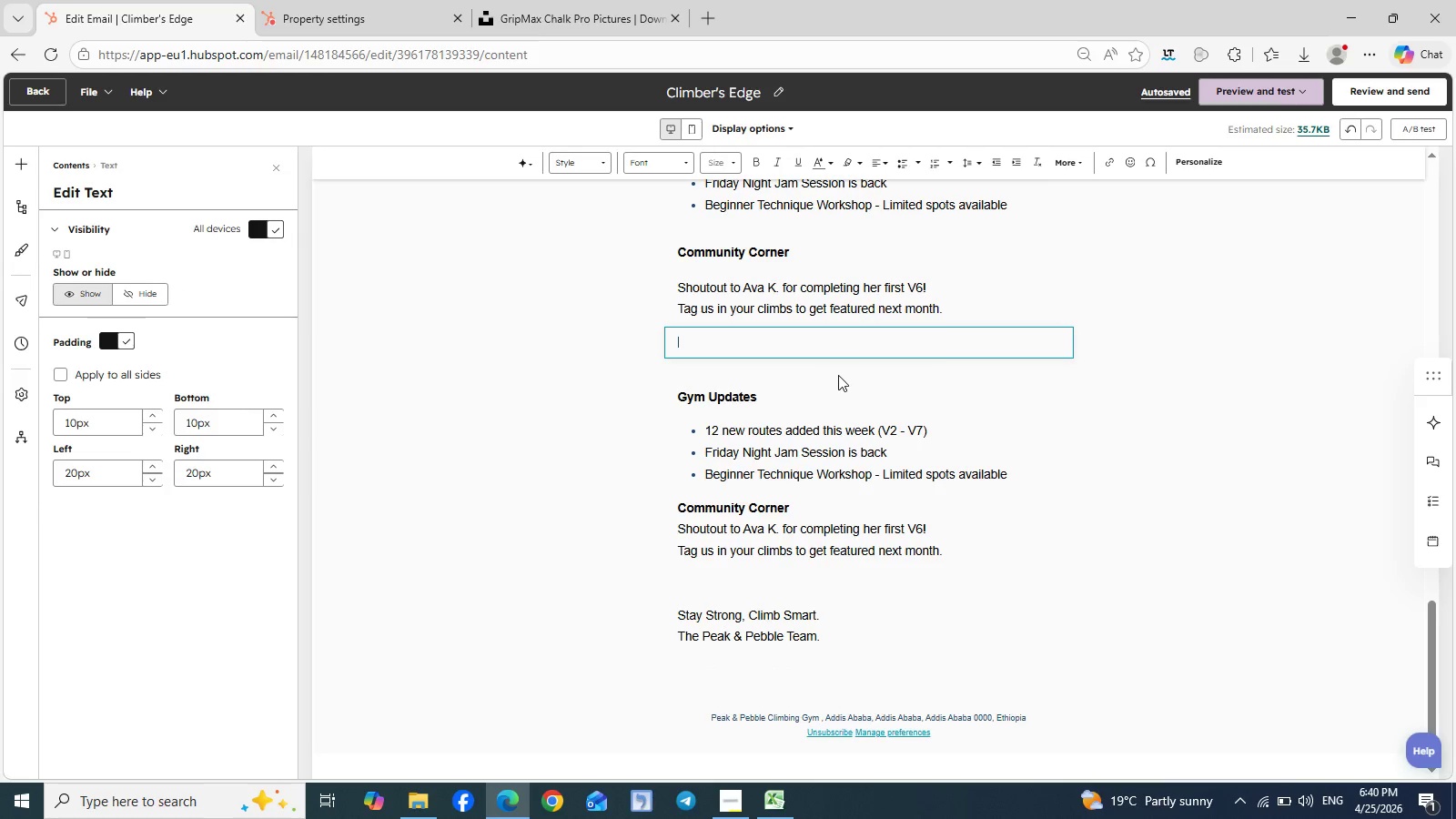 
key(Control+V)
 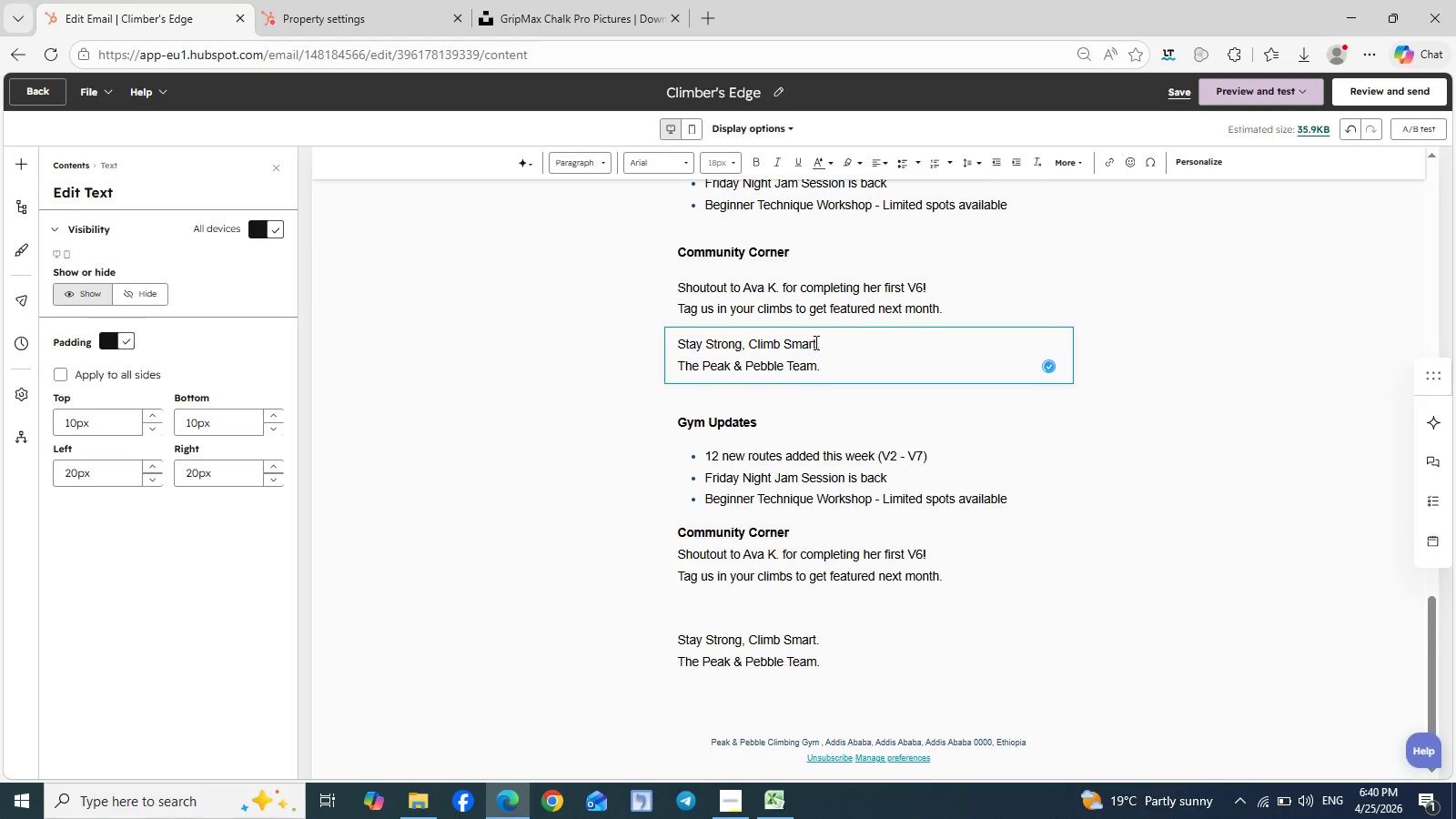 
left_click_drag(start_coordinate=[815, 341], to_coordinate=[673, 341])
 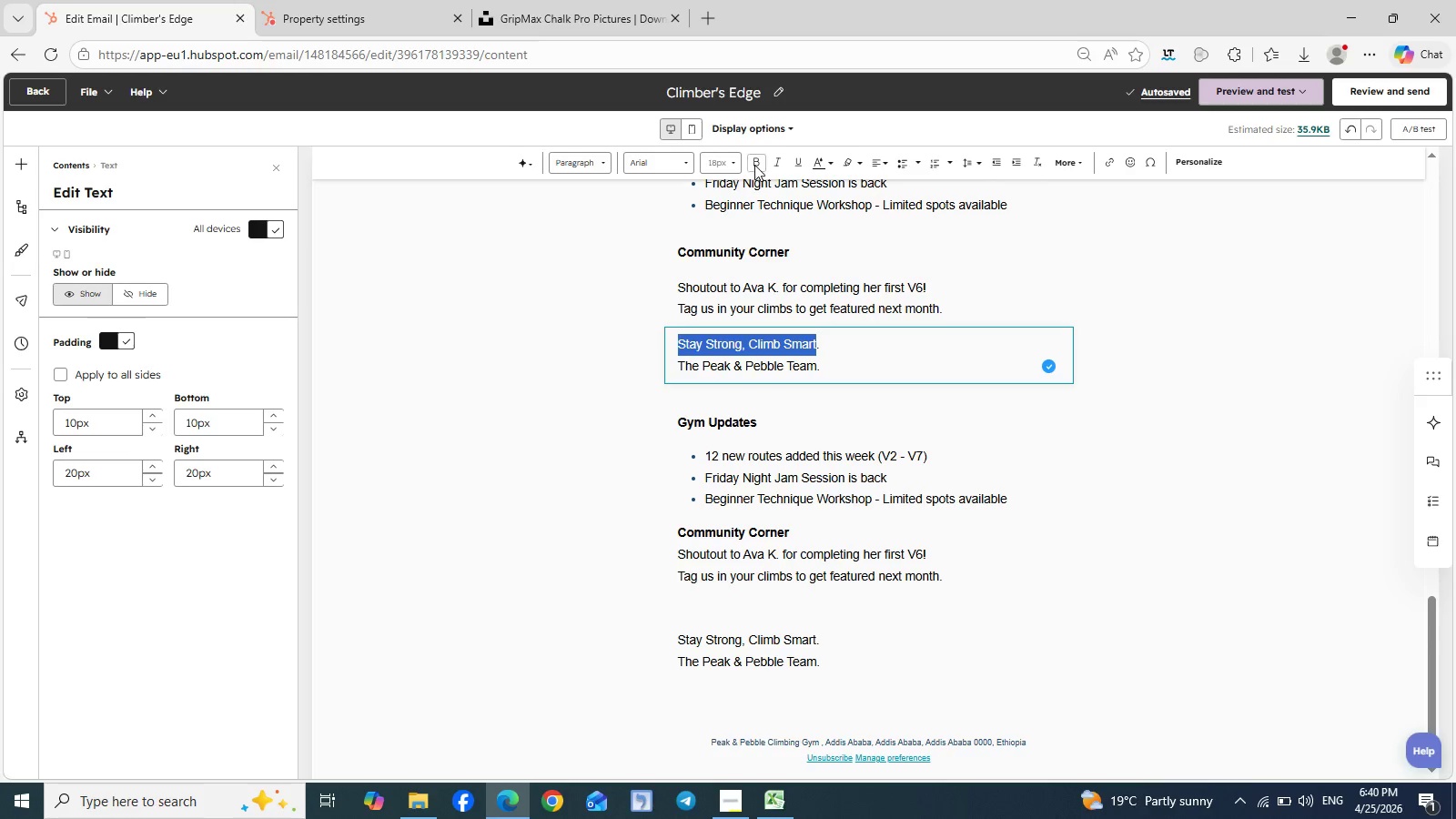 
left_click([754, 166])
 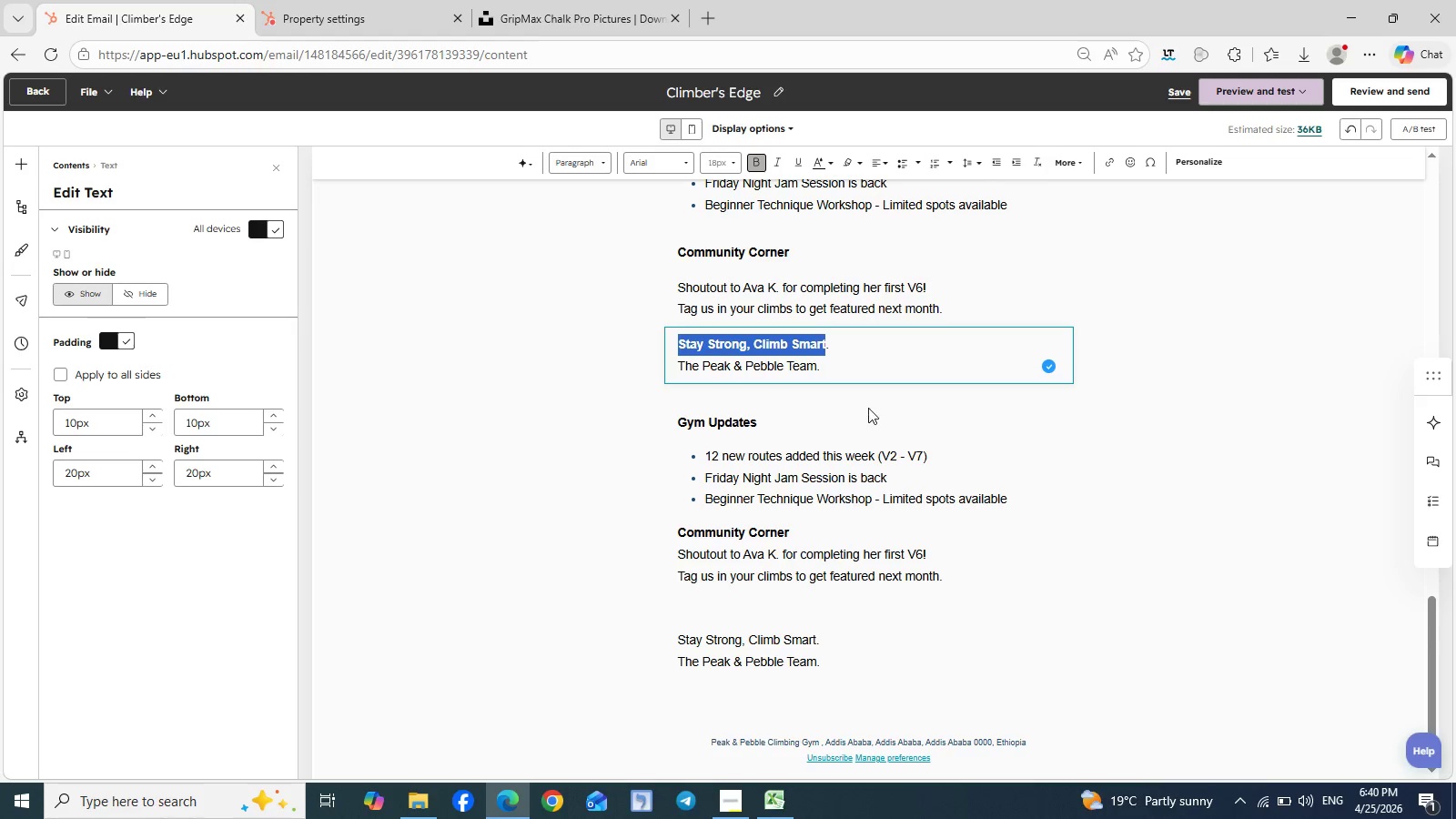 
left_click([868, 408])
 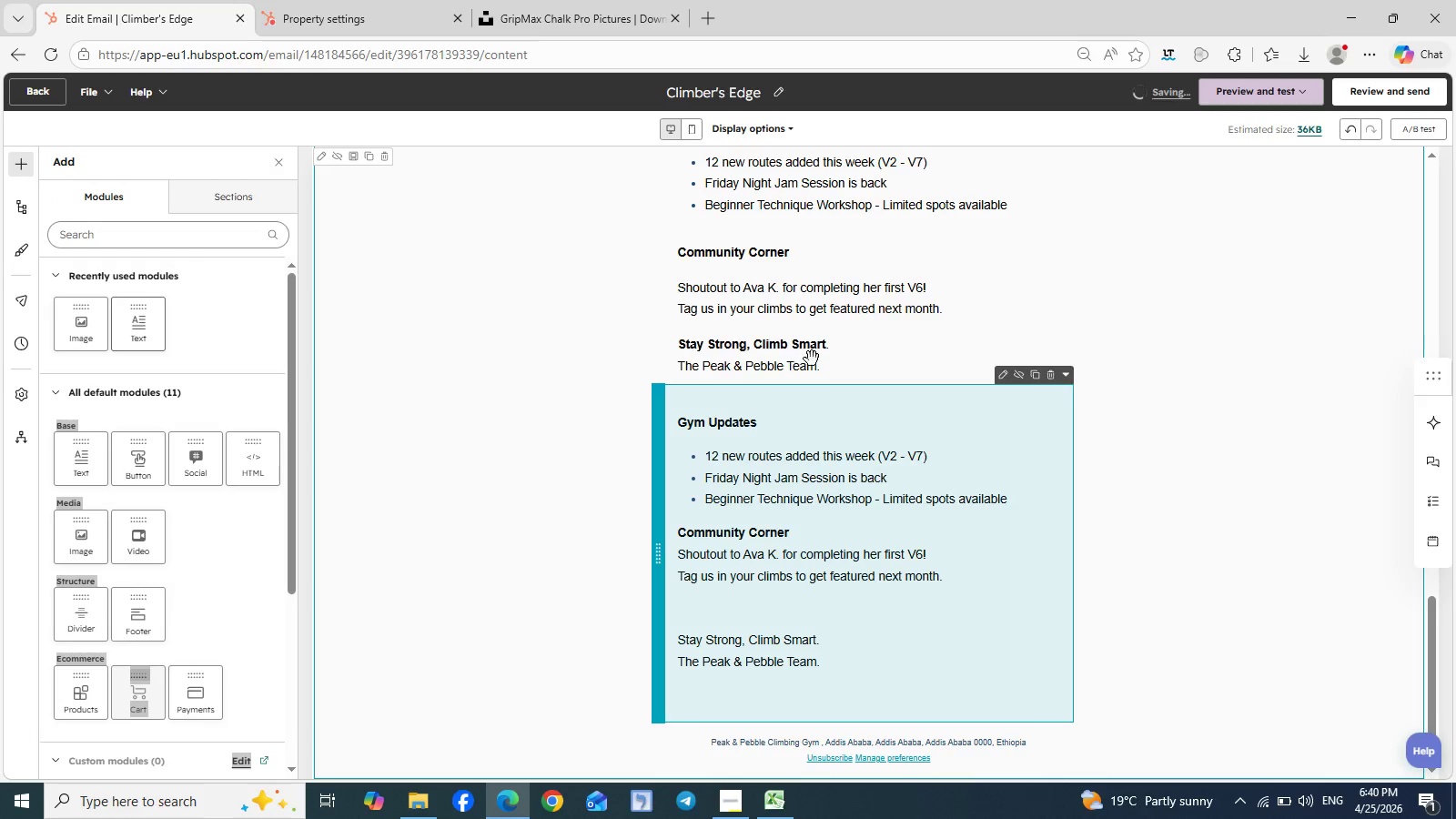 
double_click([814, 359])
 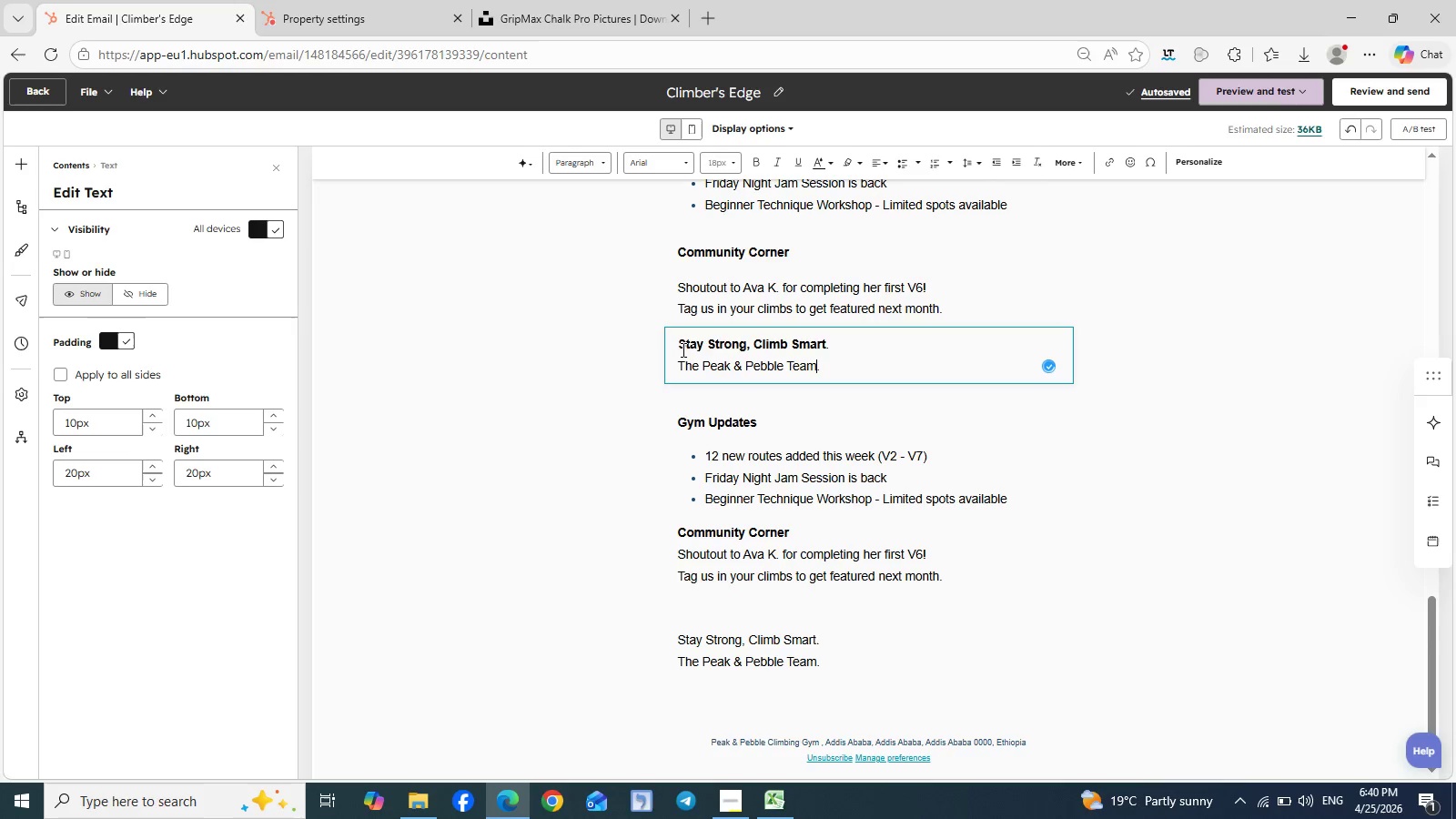 
left_click([680, 342])
 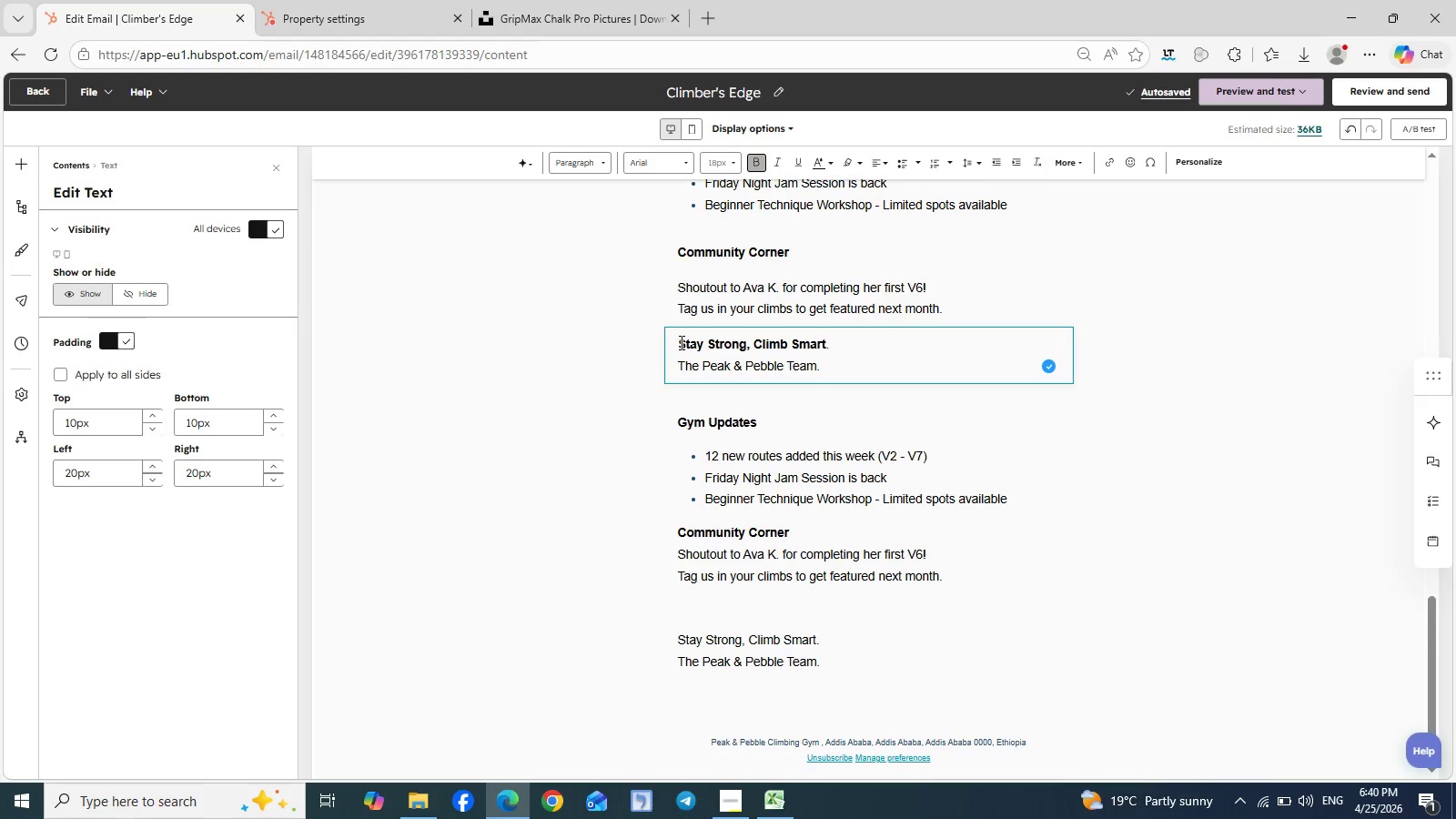 
key(Enter)
 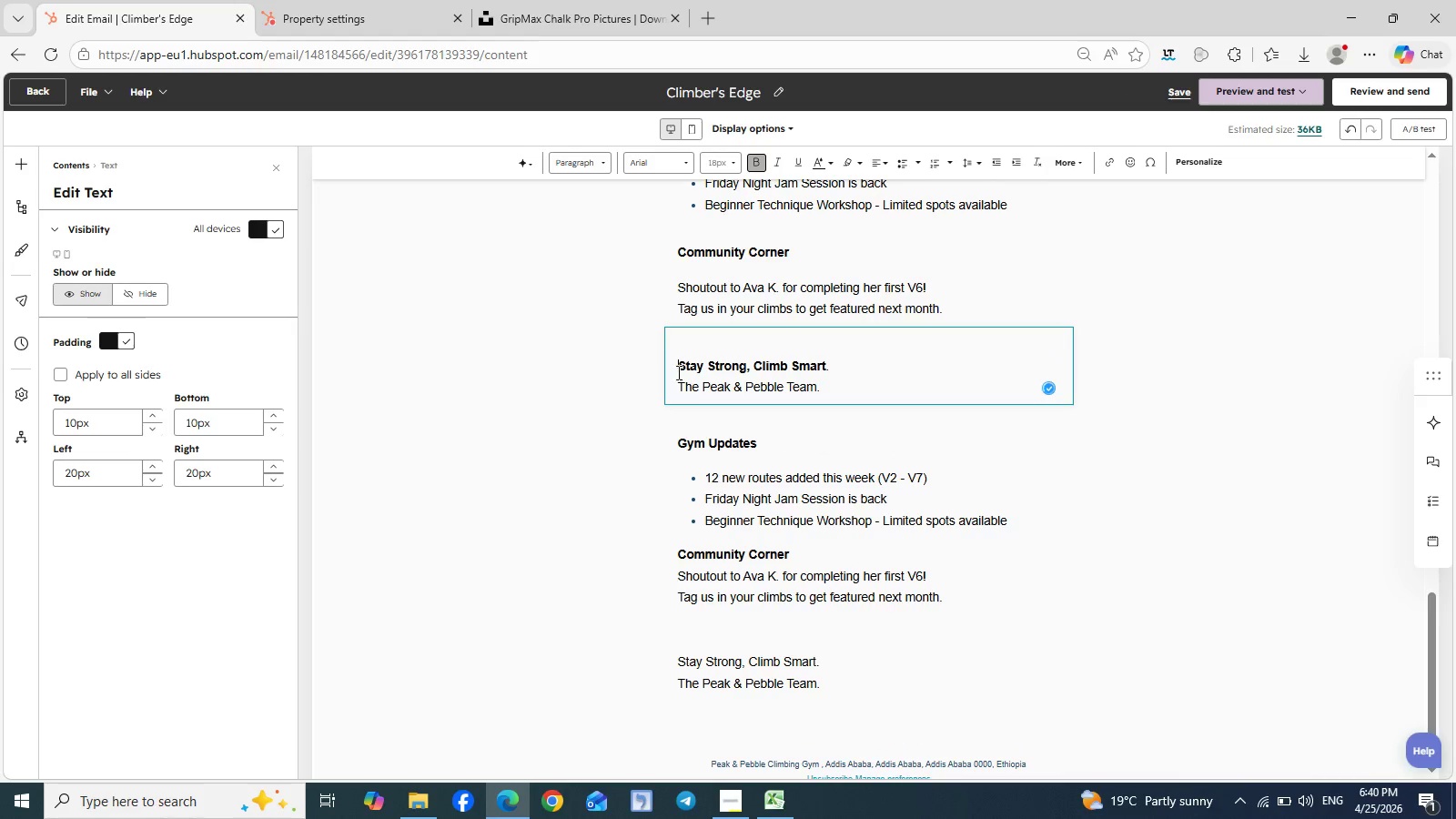 
left_click_drag(start_coordinate=[677, 367], to_coordinate=[842, 366])
 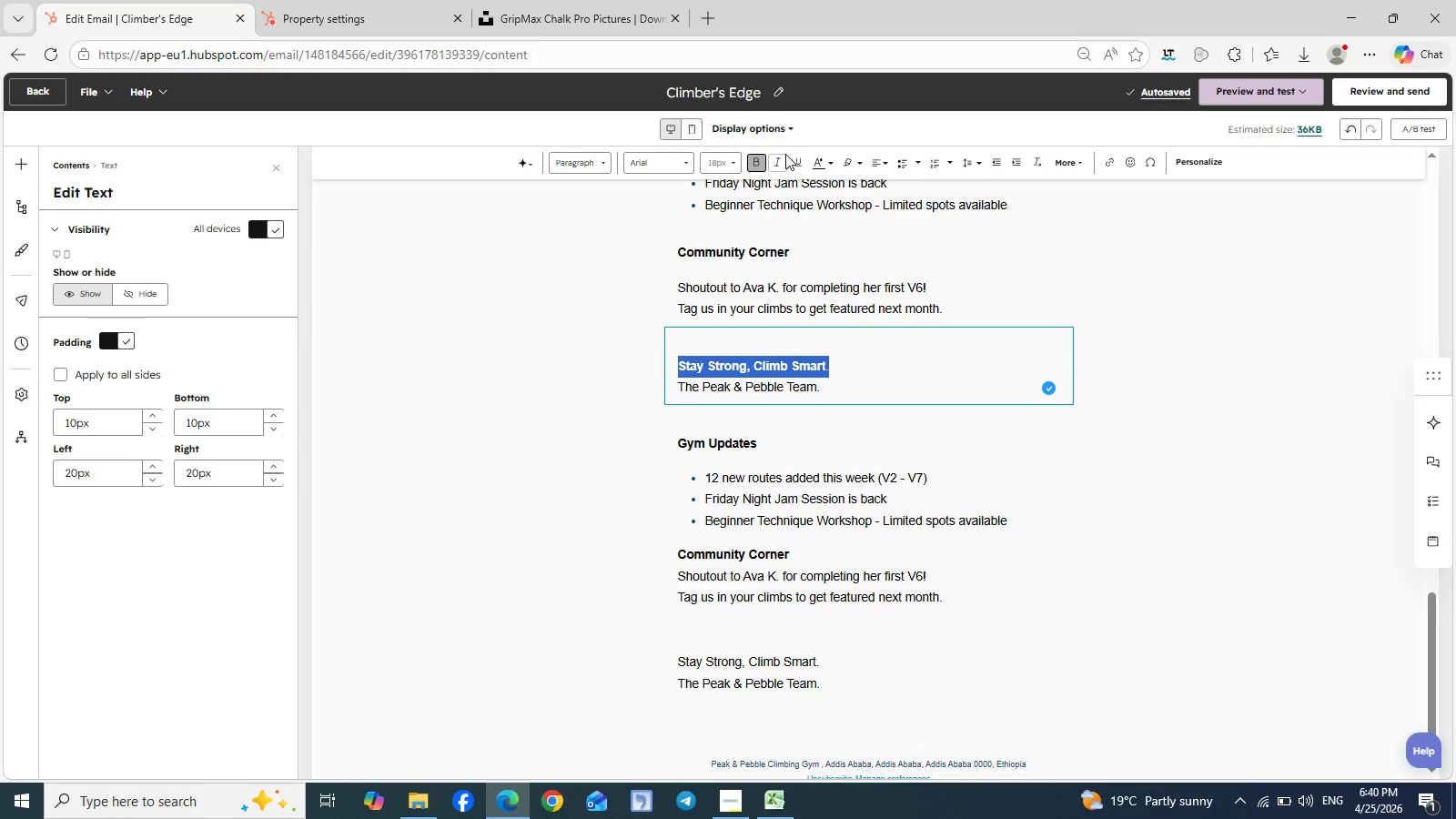 
left_click([781, 157])
 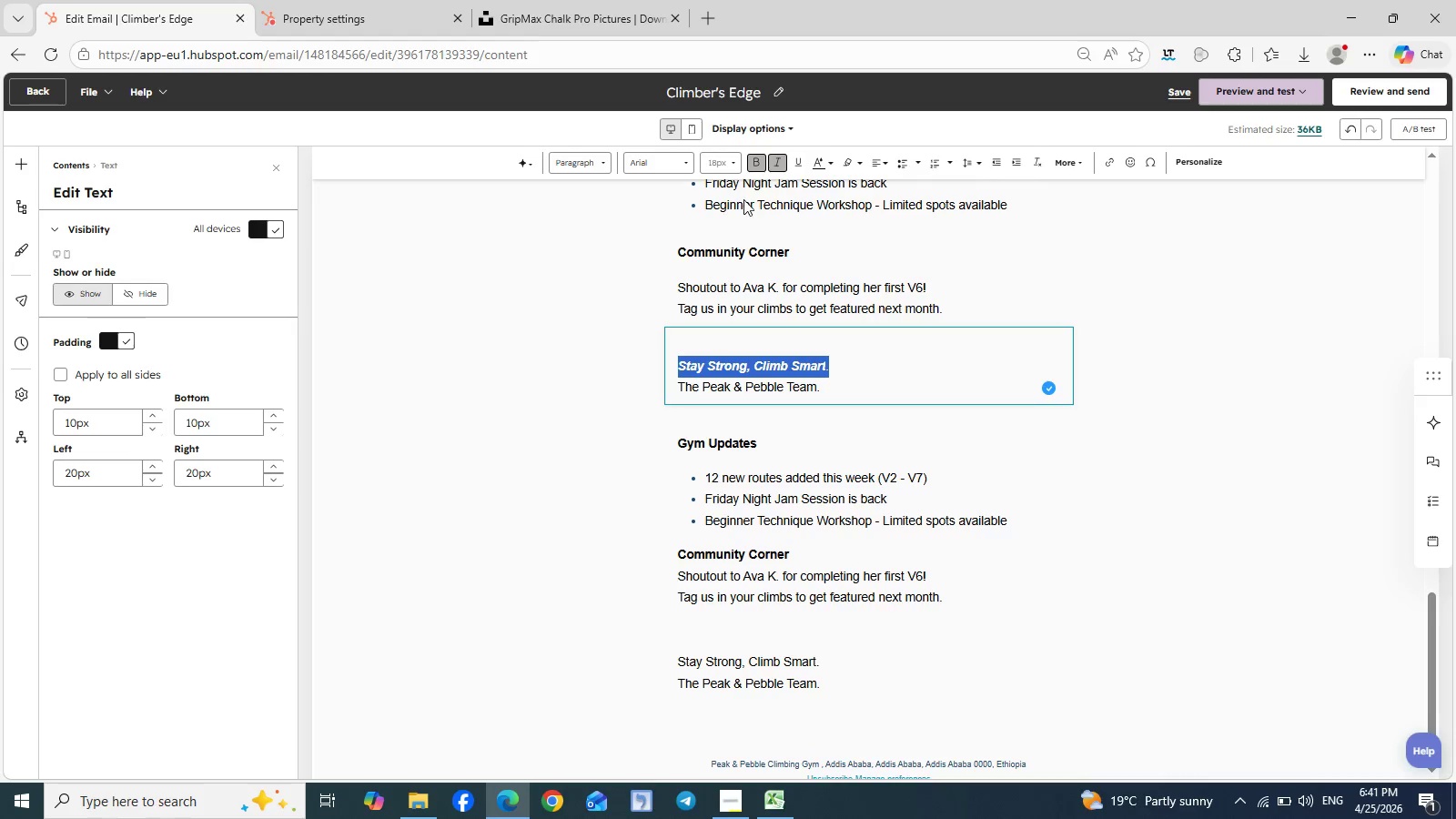 
left_click([738, 162])
 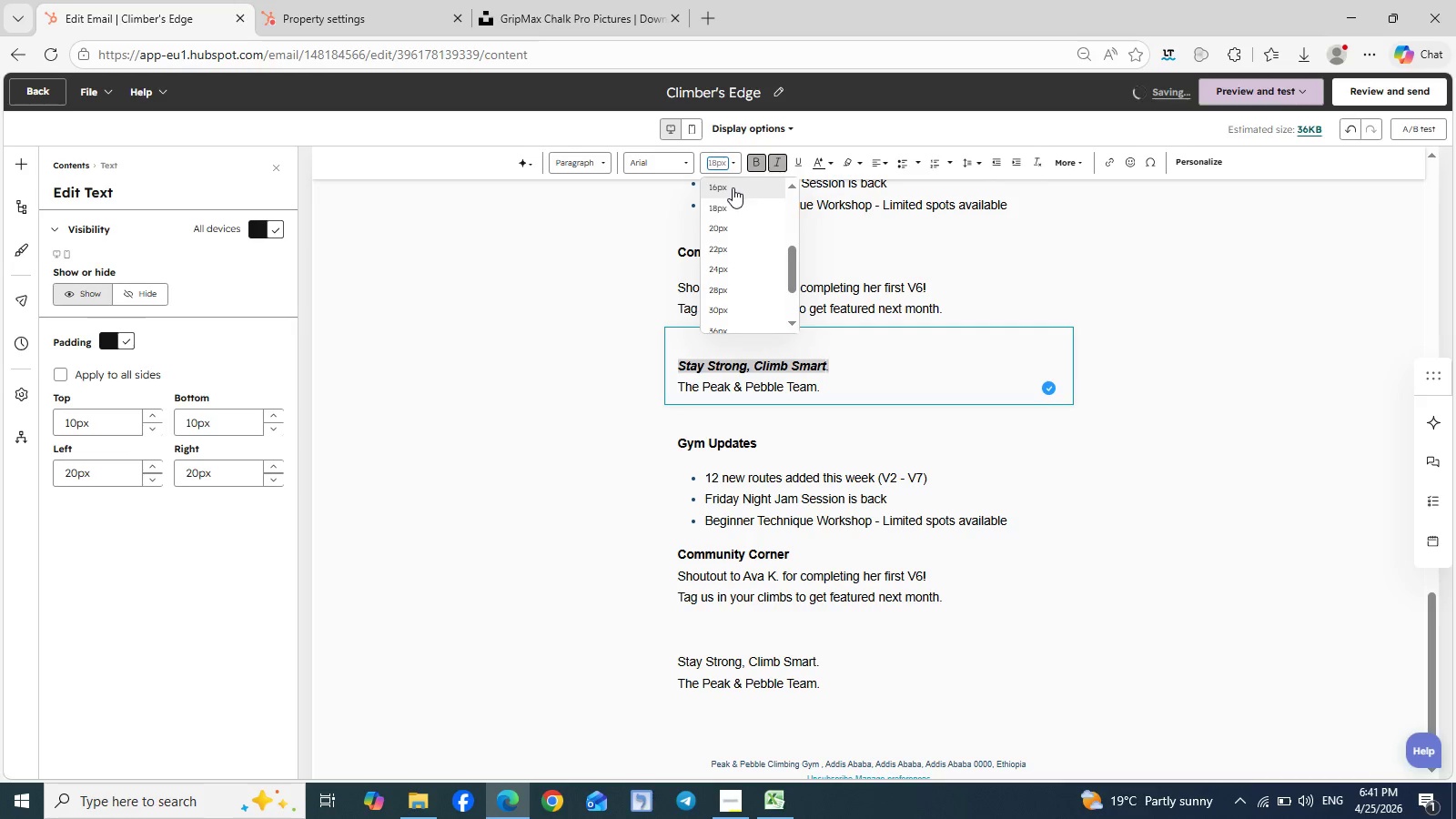 
left_click([732, 187])
 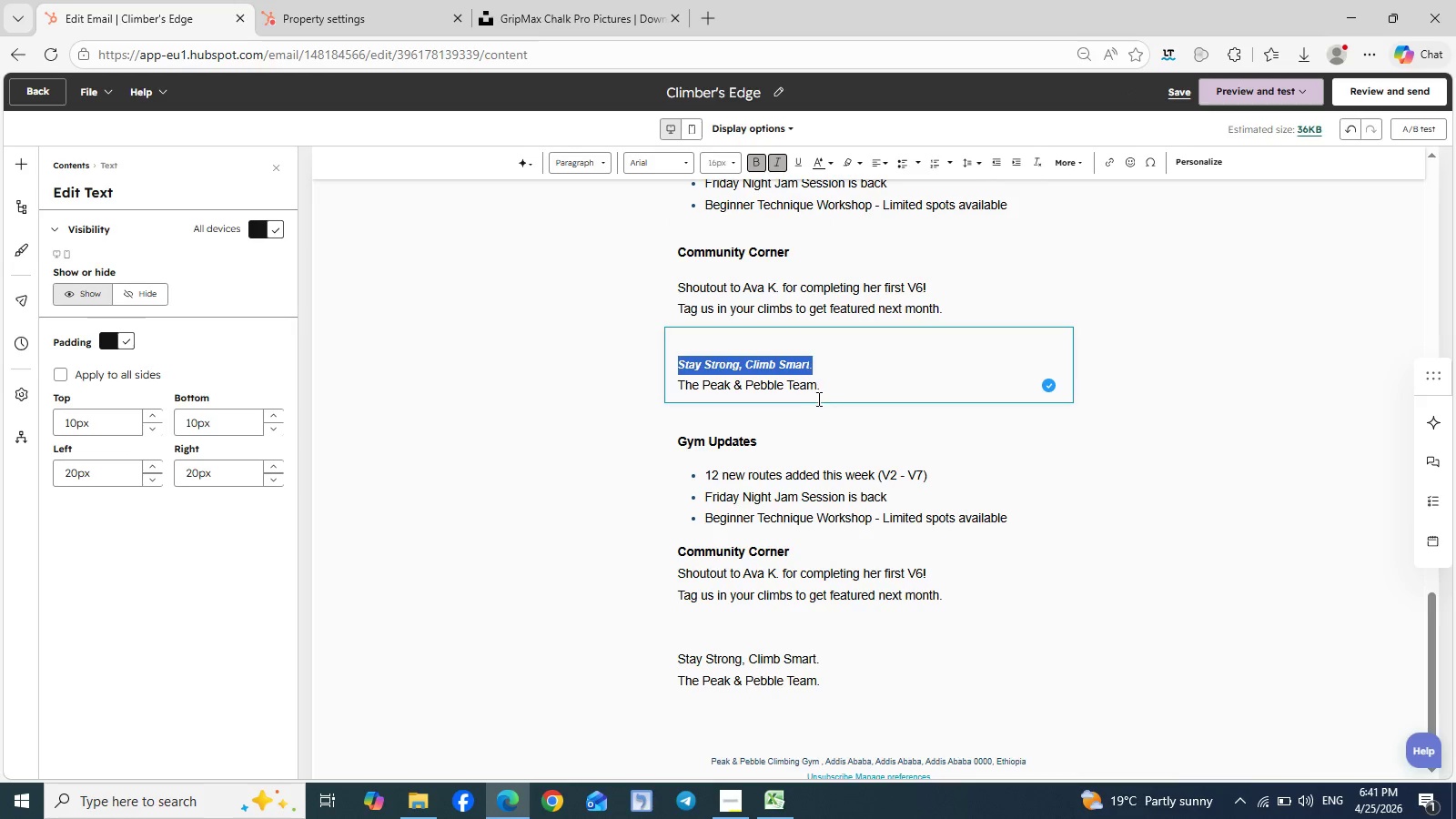 
left_click([832, 390])
 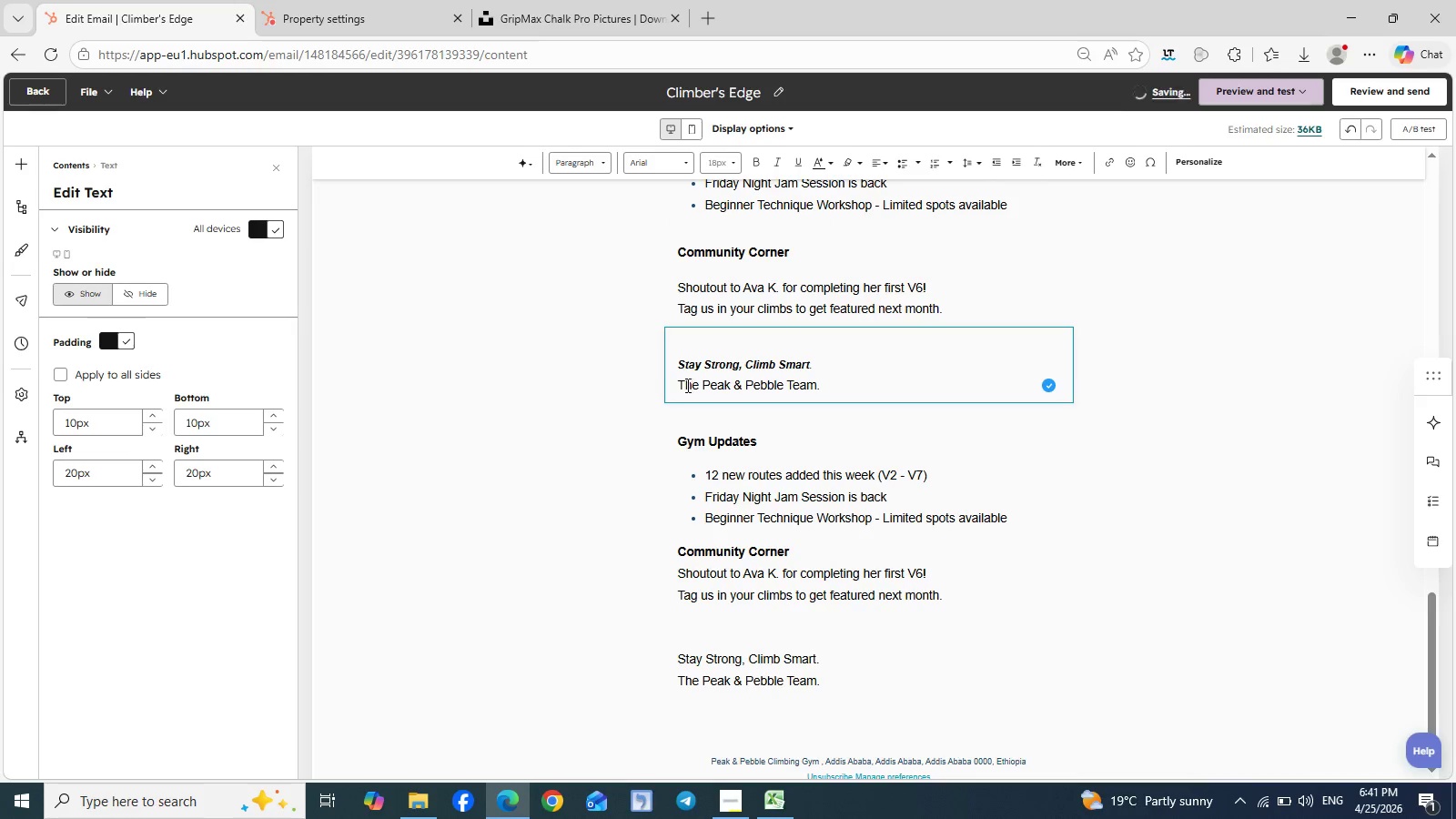 
left_click_drag(start_coordinate=[681, 385], to_coordinate=[836, 400])
 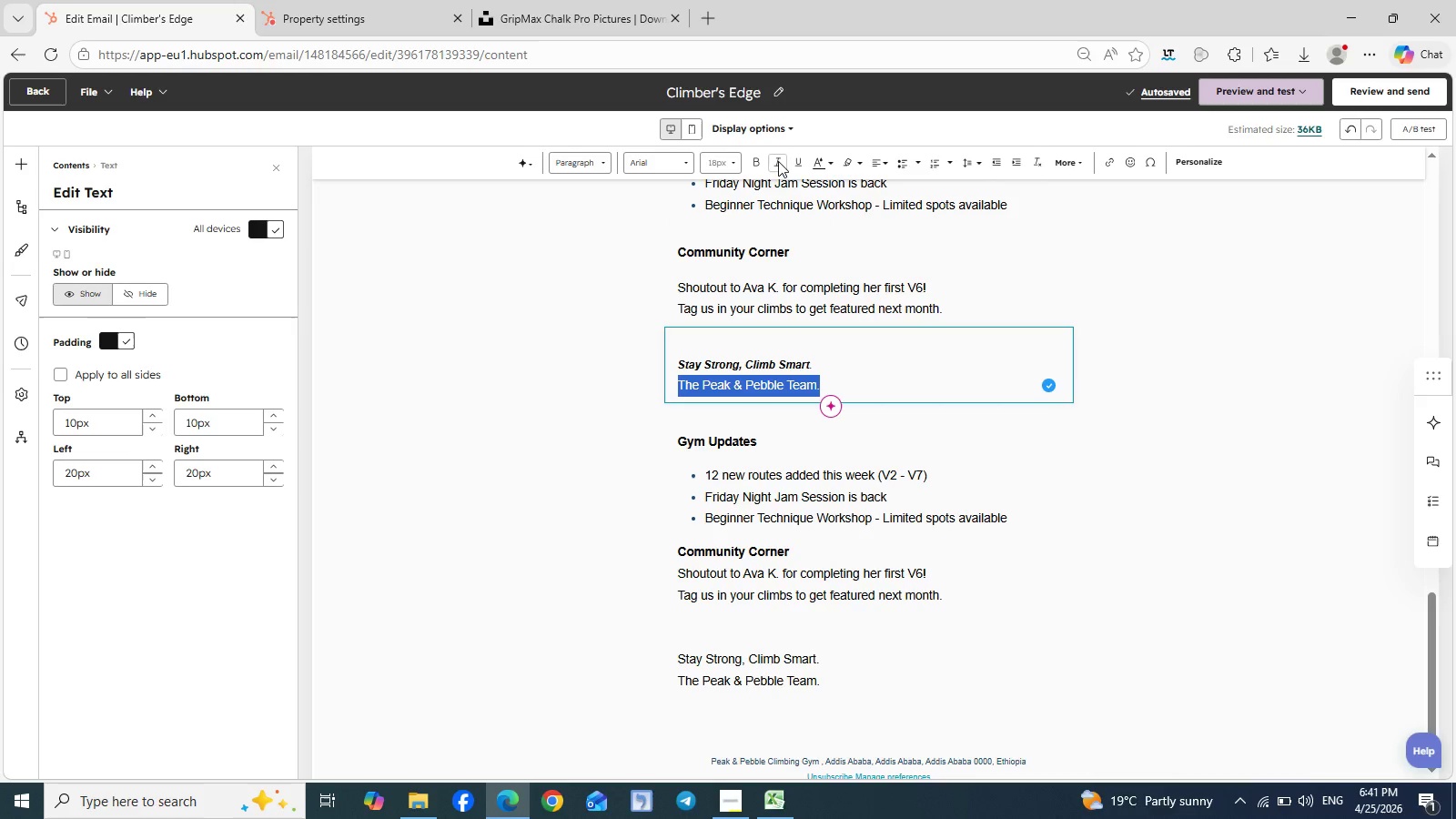 
left_click([778, 159])
 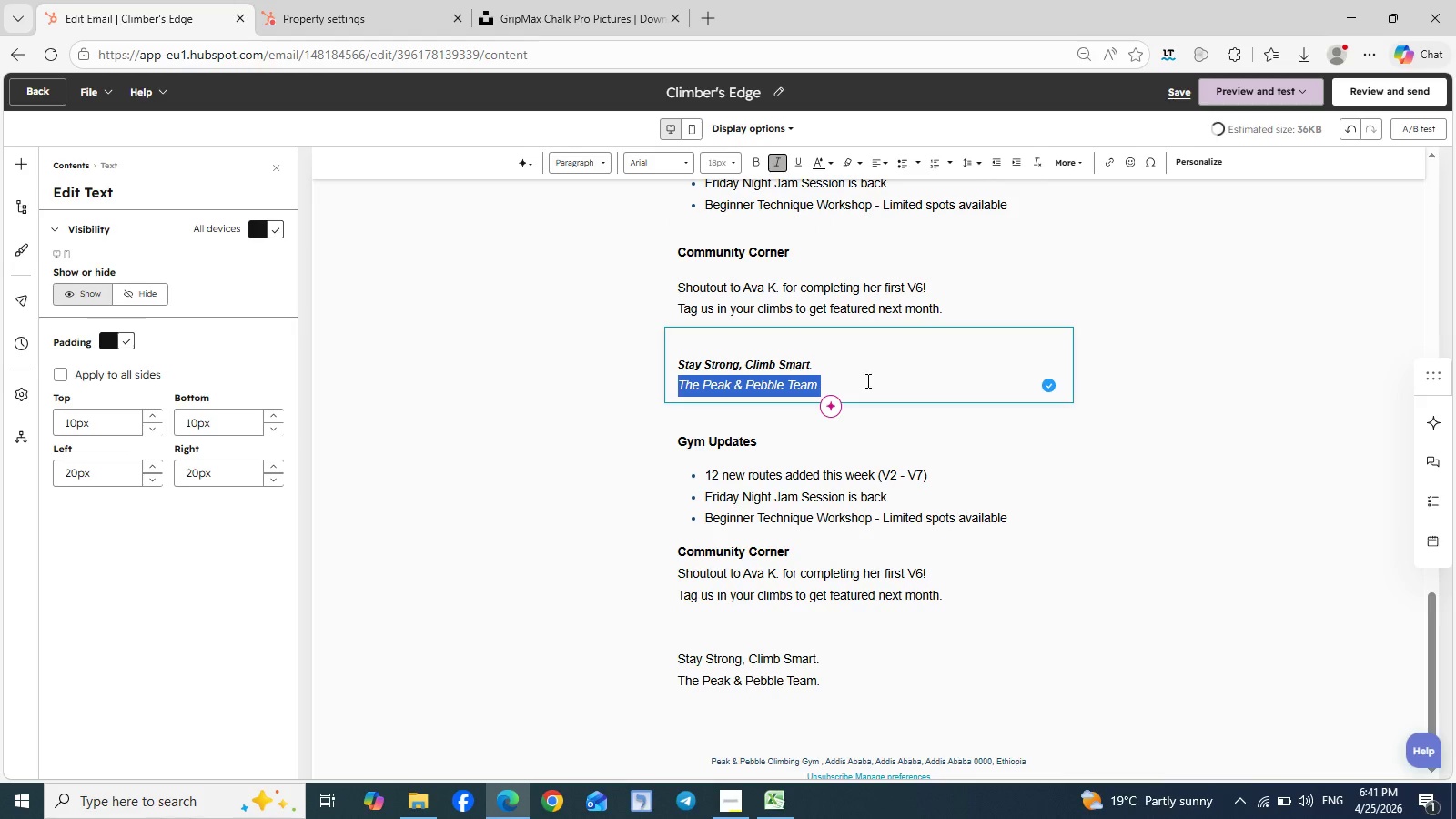 
left_click([870, 383])
 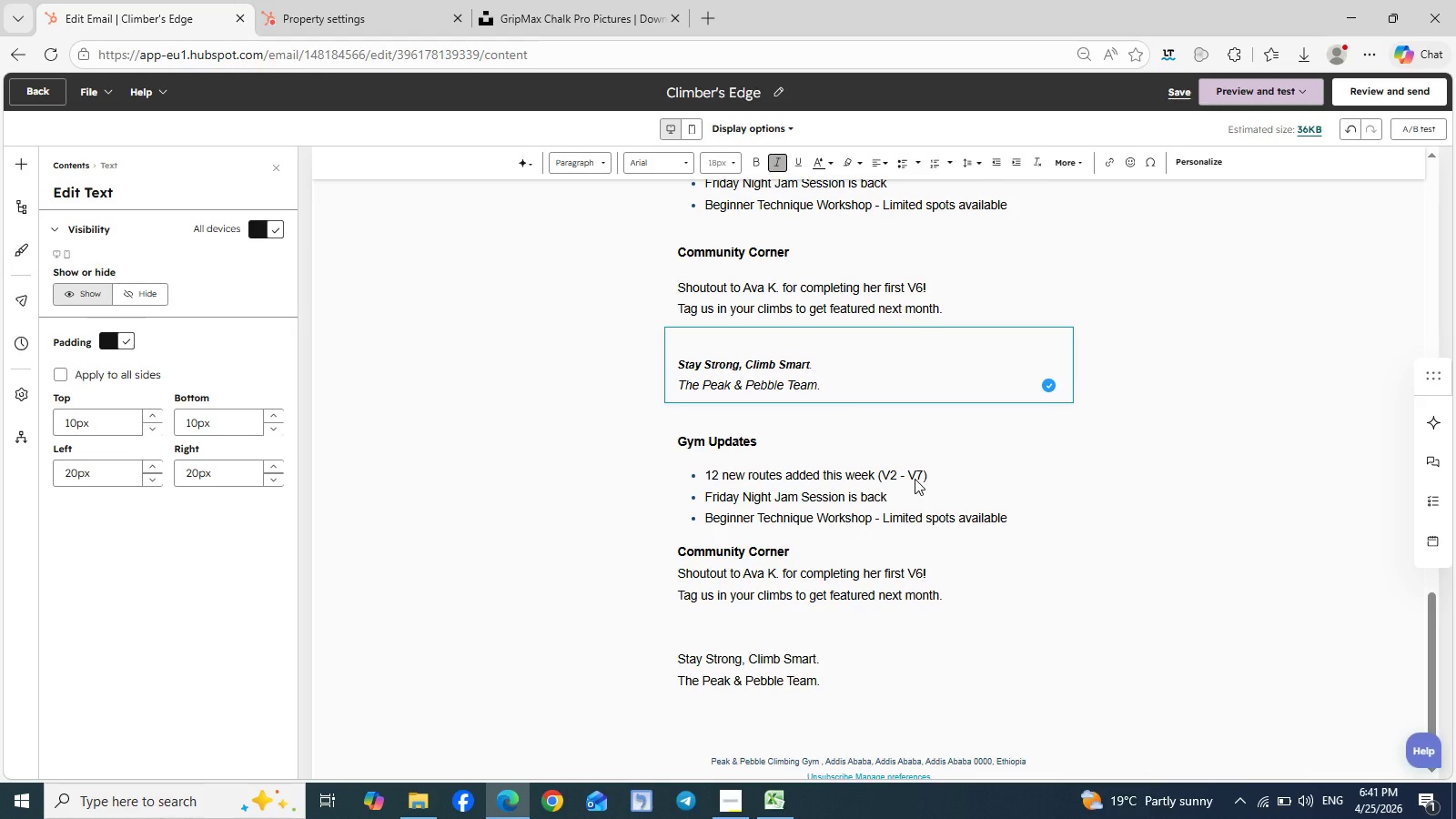 
scroll: coordinate [915, 479], scroll_direction: down, amount: 2.0
 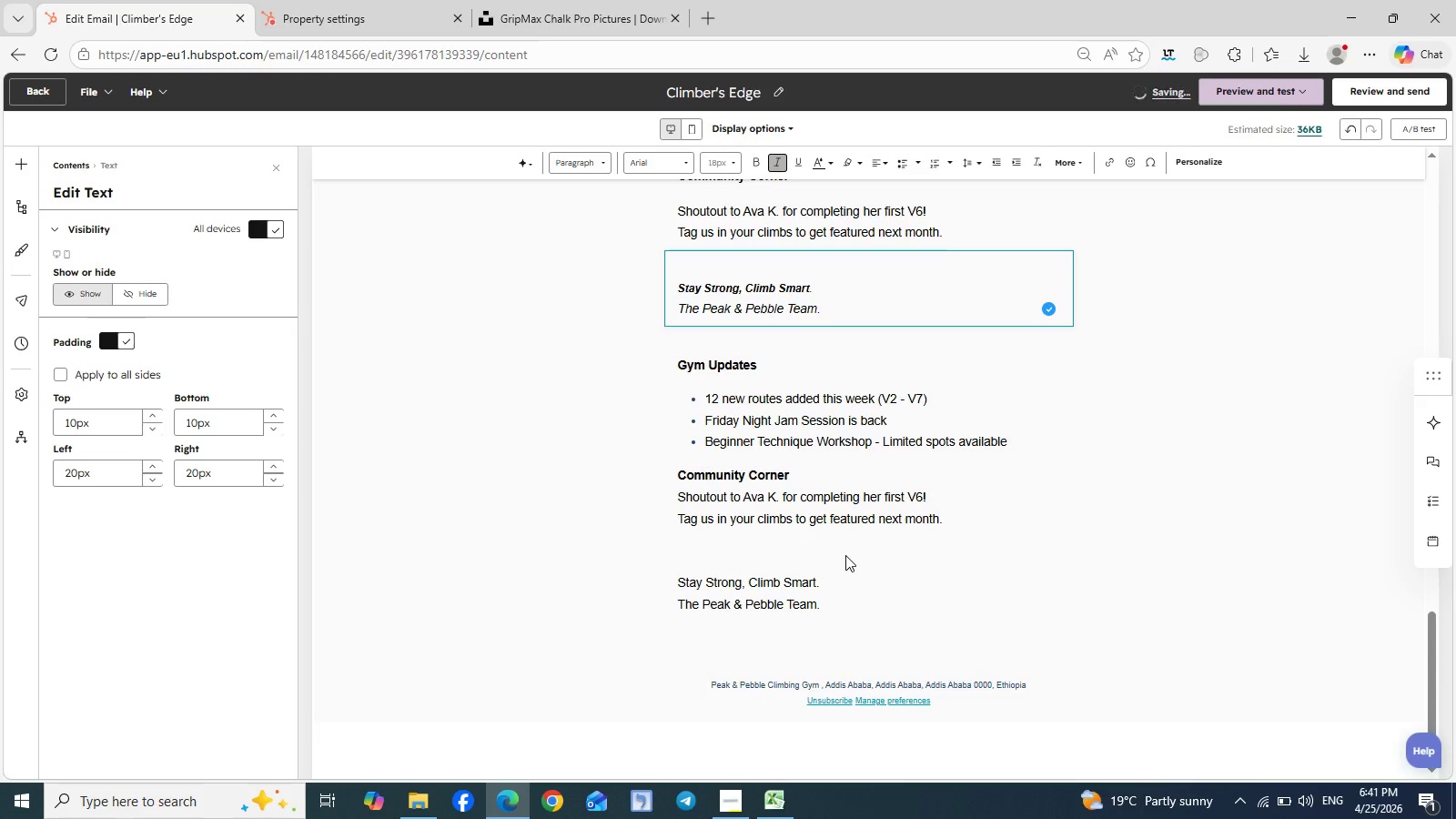 
left_click([845, 555])
 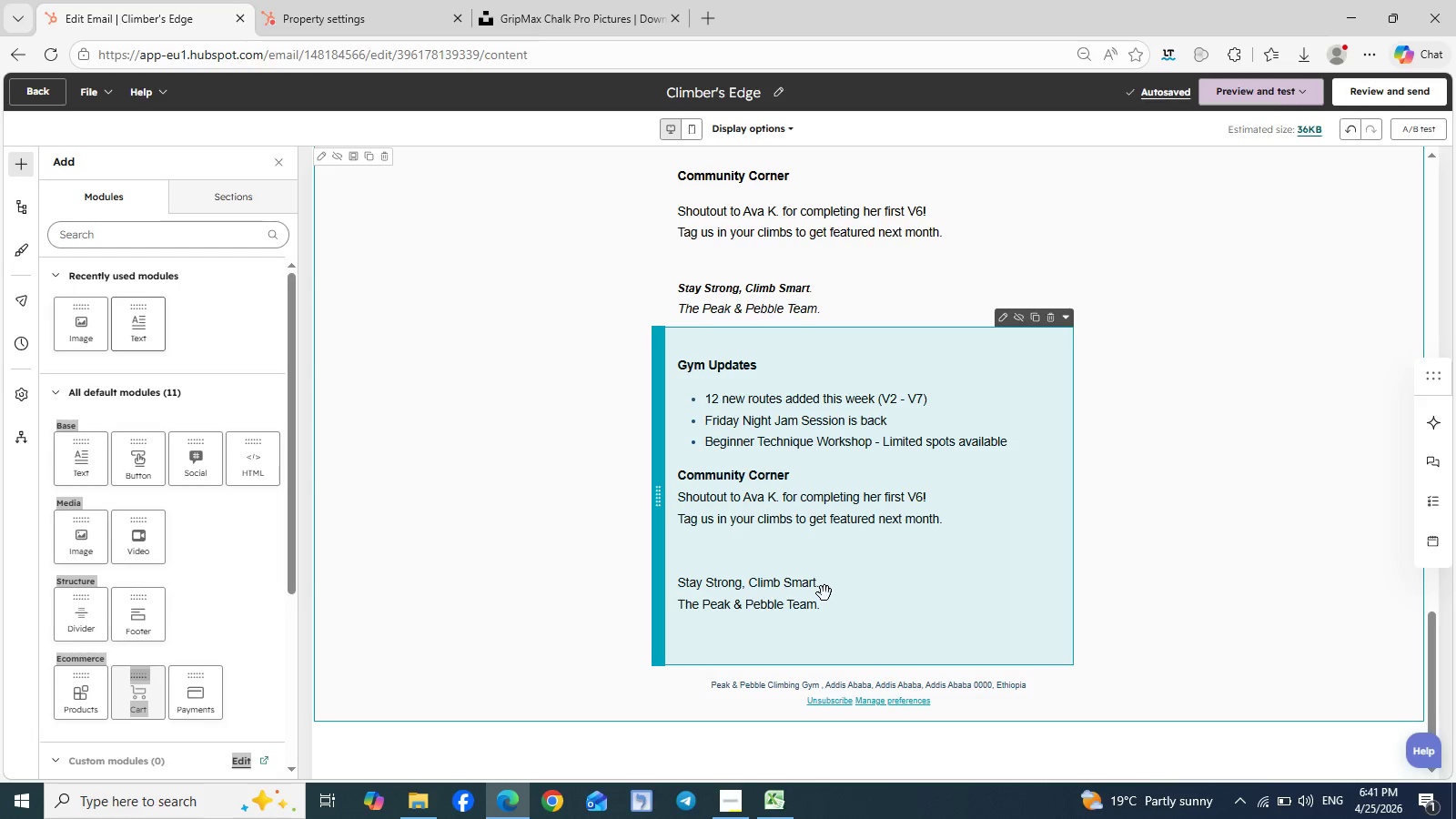 
double_click([824, 593])
 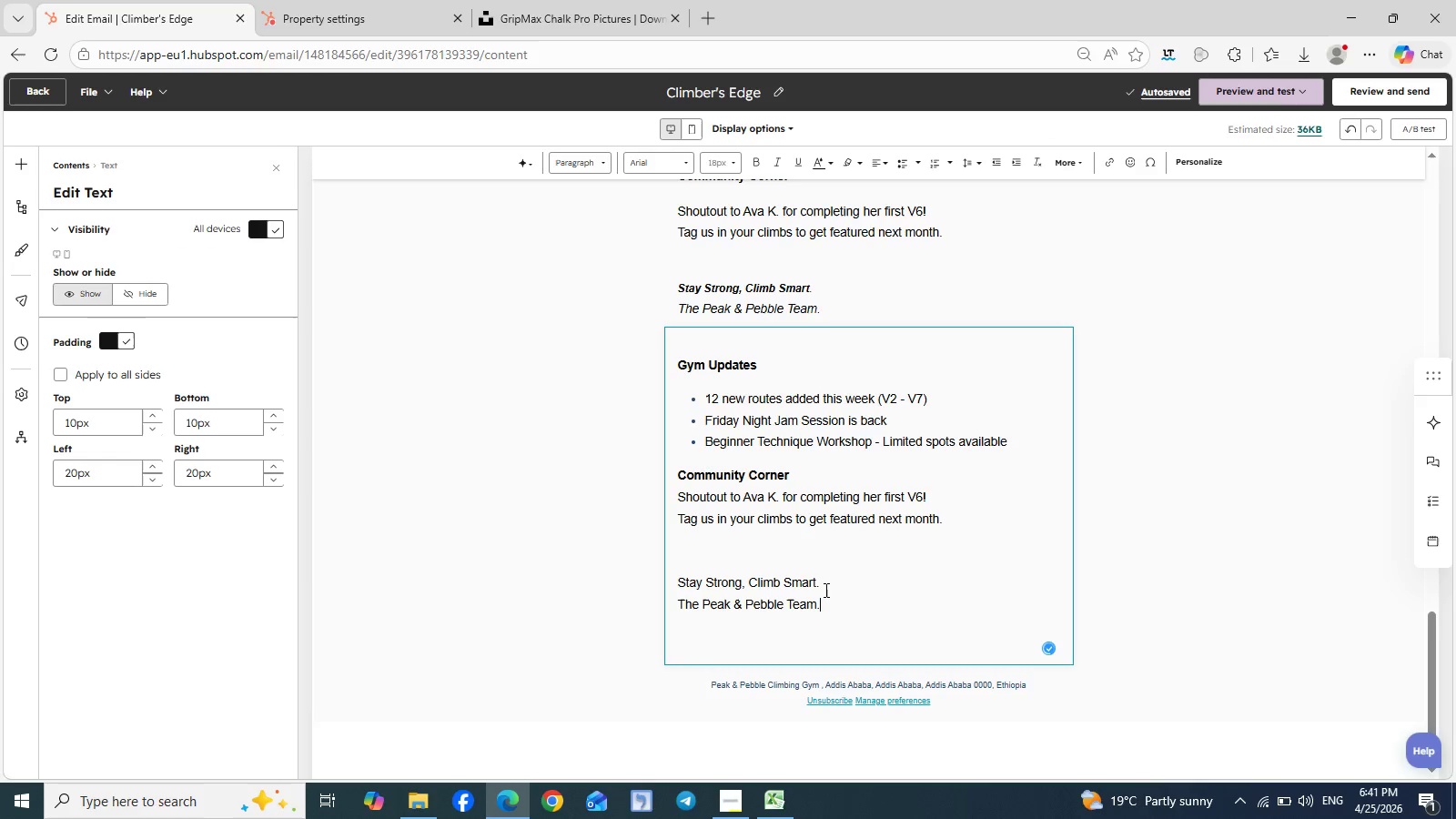 
left_click([1127, 515])
 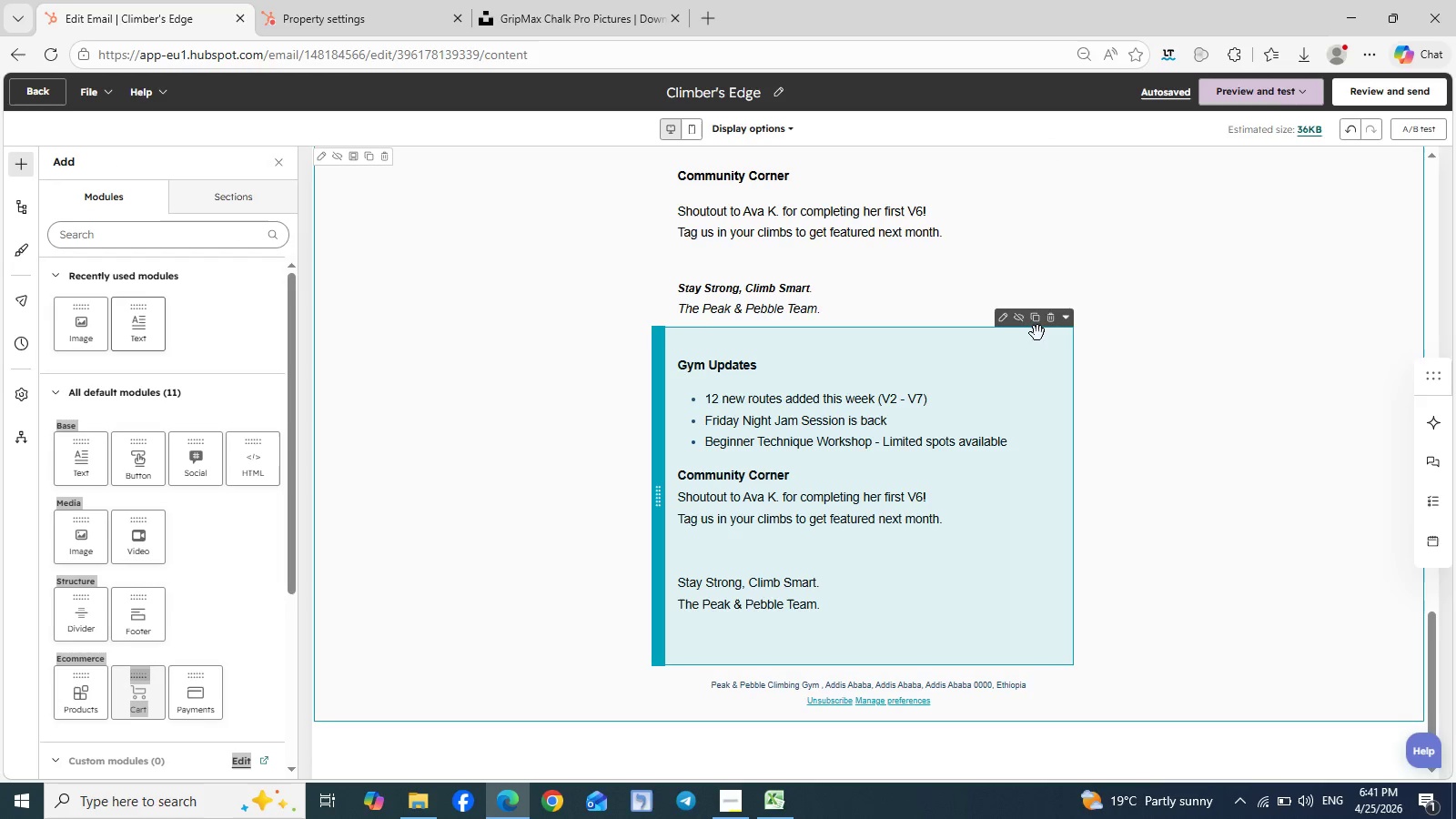 
left_click([1055, 319])
 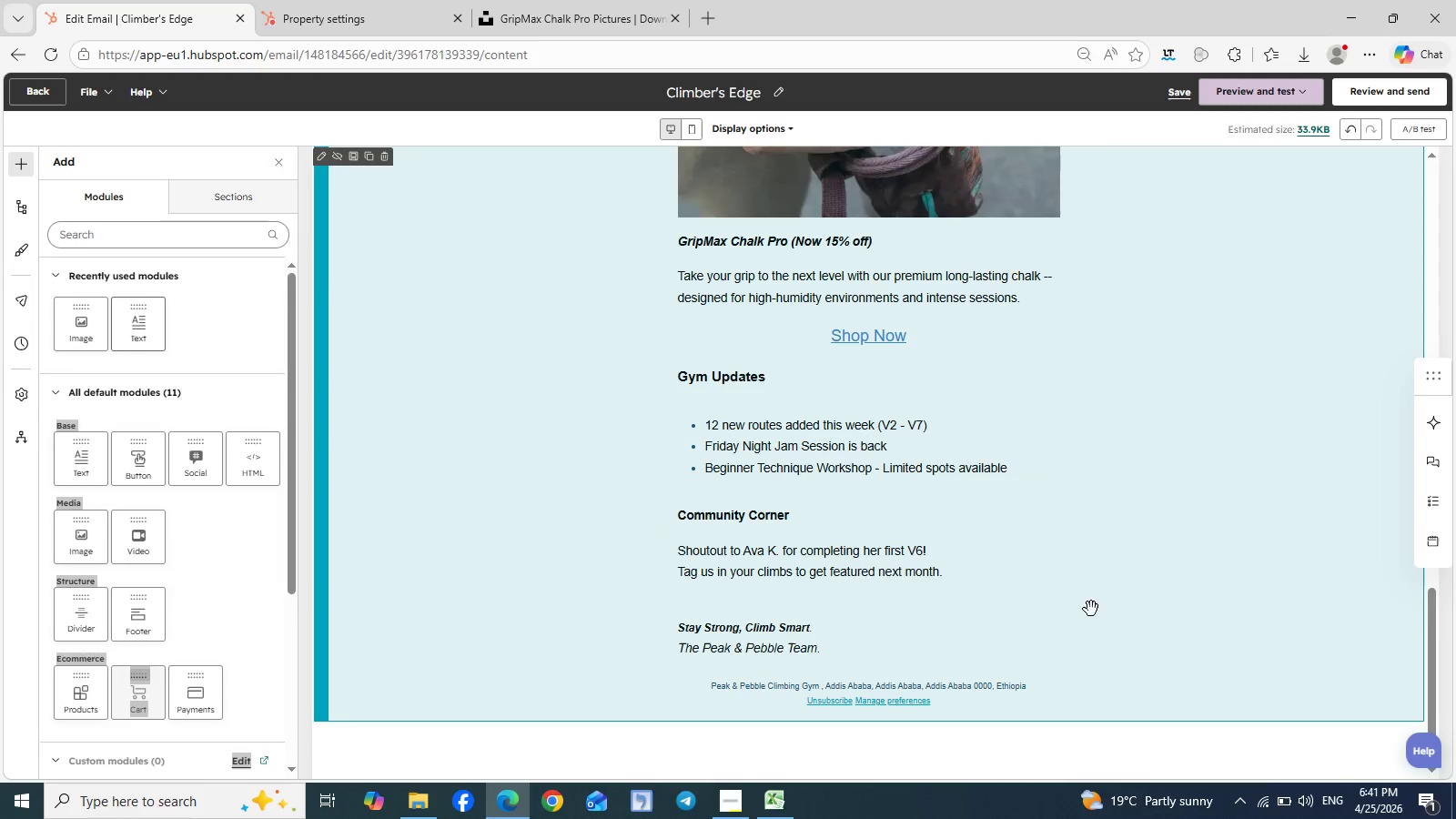 
scroll: coordinate [1259, 450], scroll_direction: down, amount: 3.0
 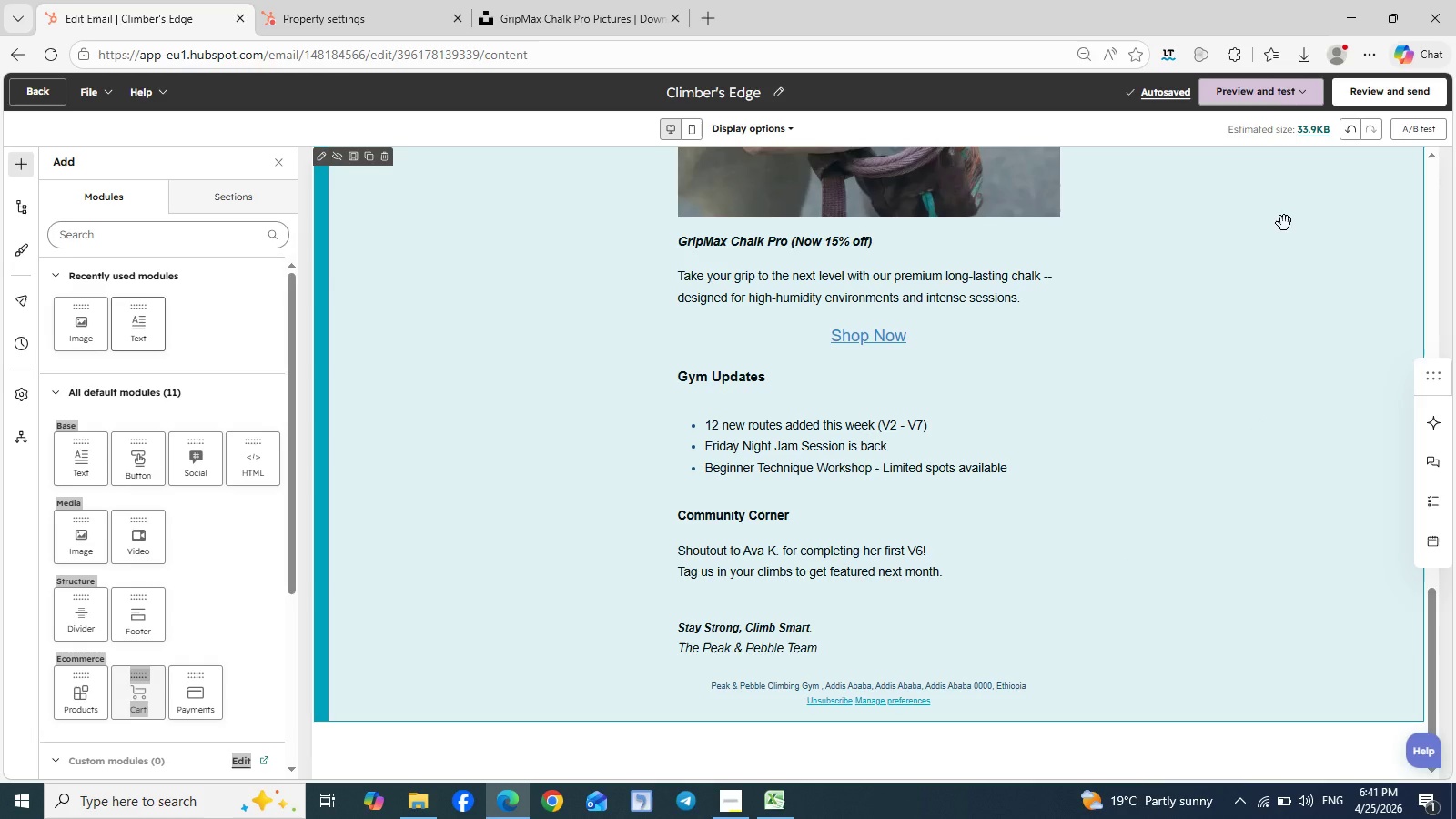 
key(Control+ControlLeft)
 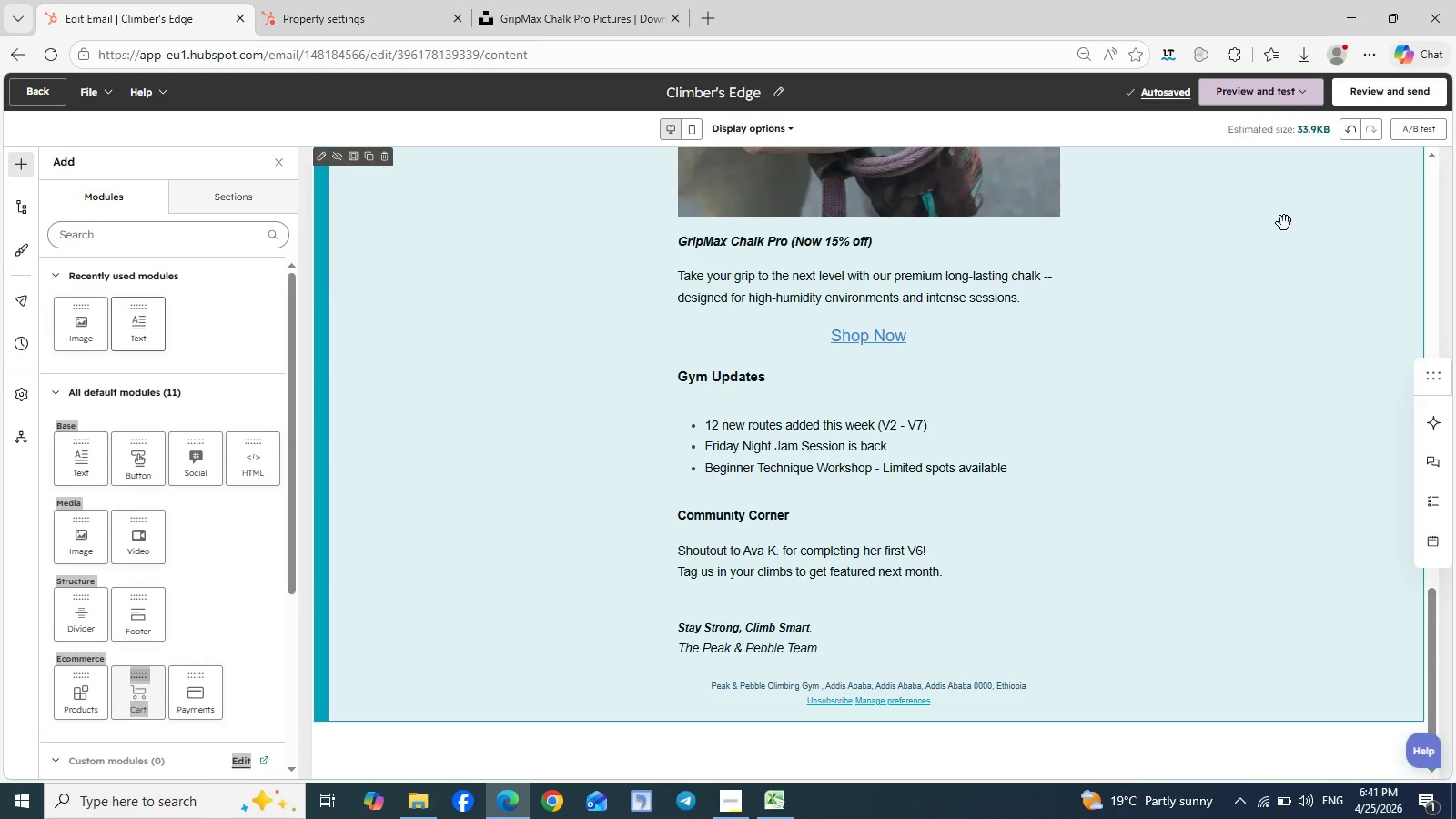 
key(Control+ControlLeft)
 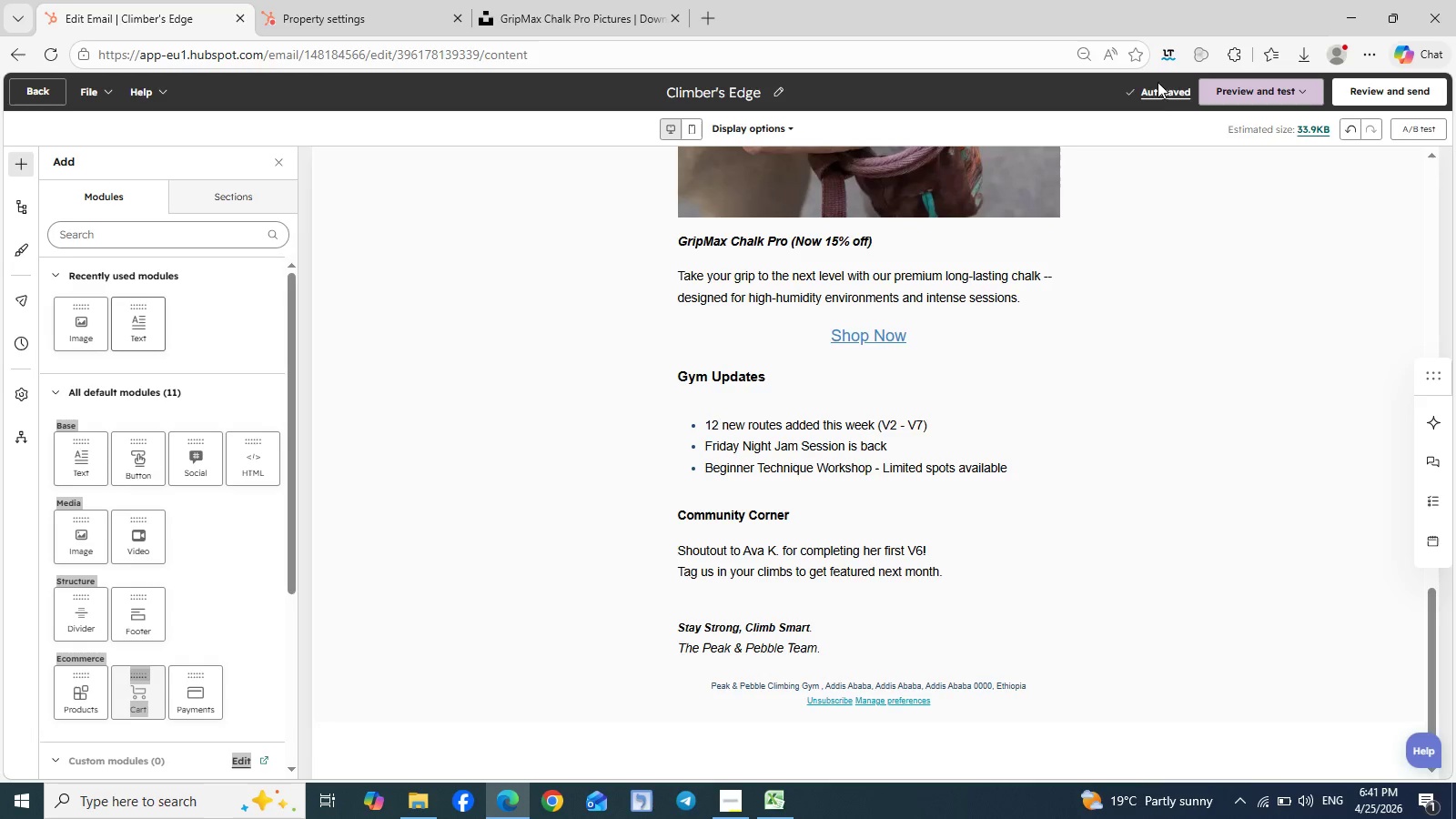 
left_click([1158, 99])
 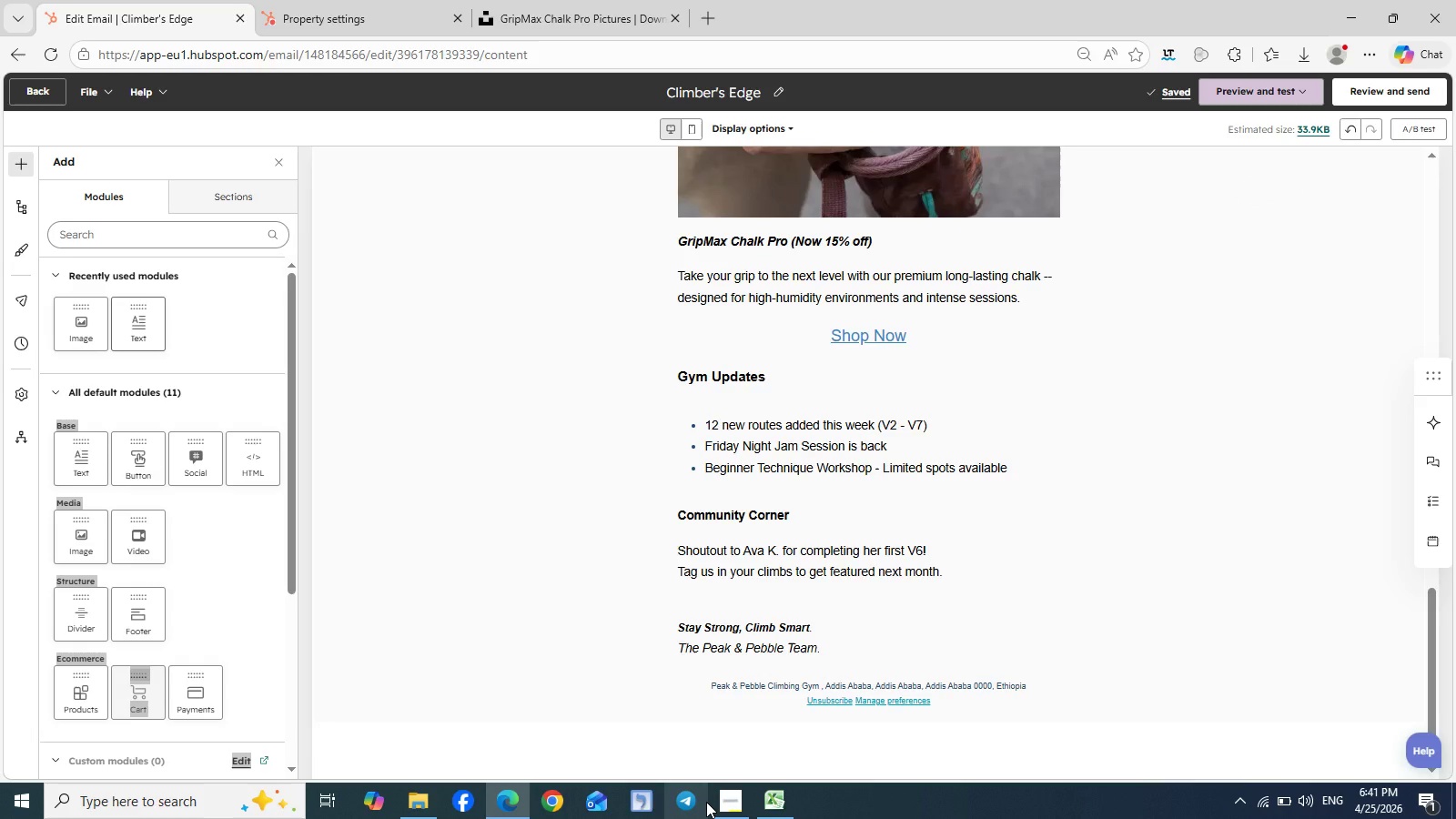 
wait(7.76)
 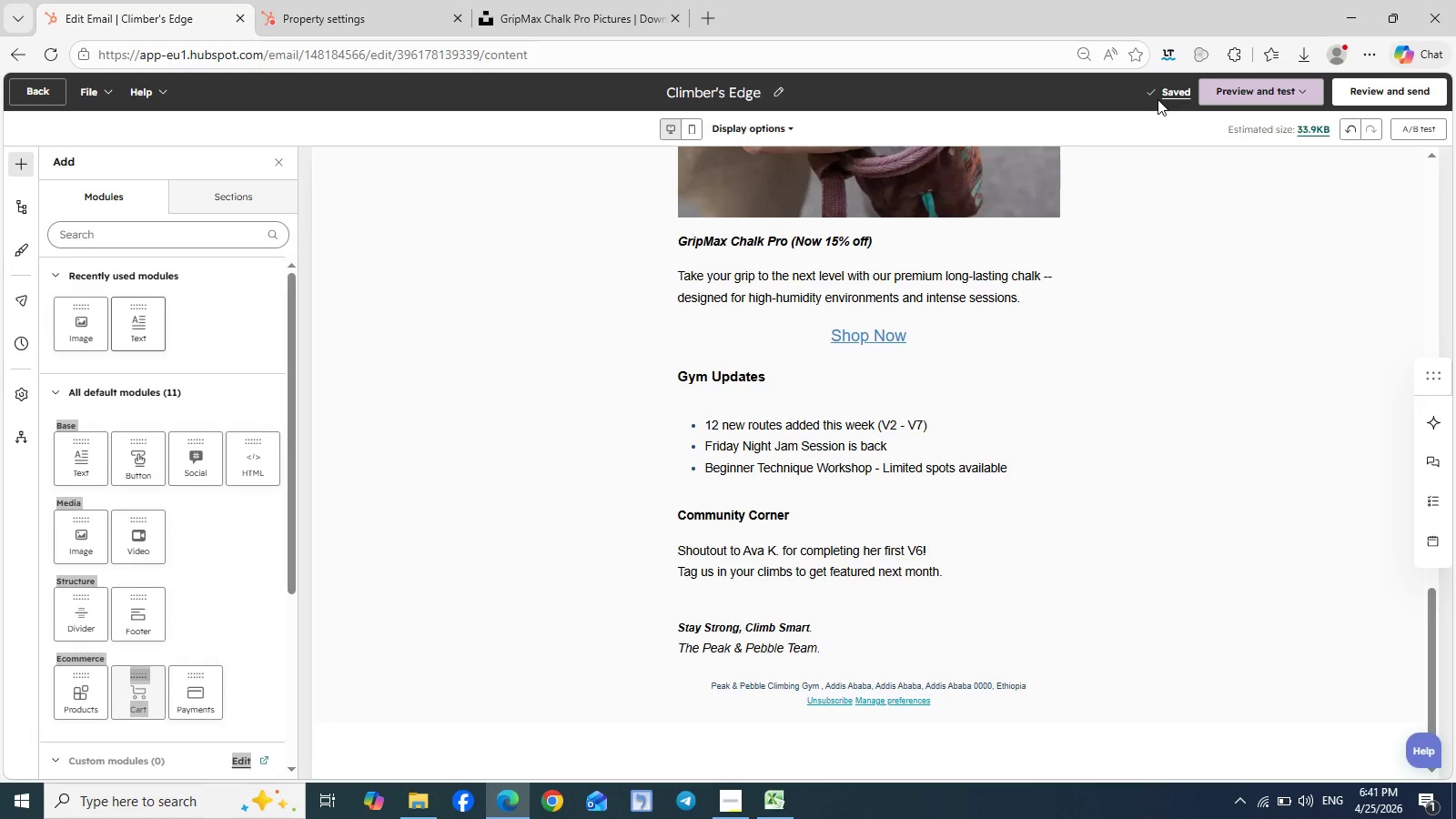 
left_click([720, 799])